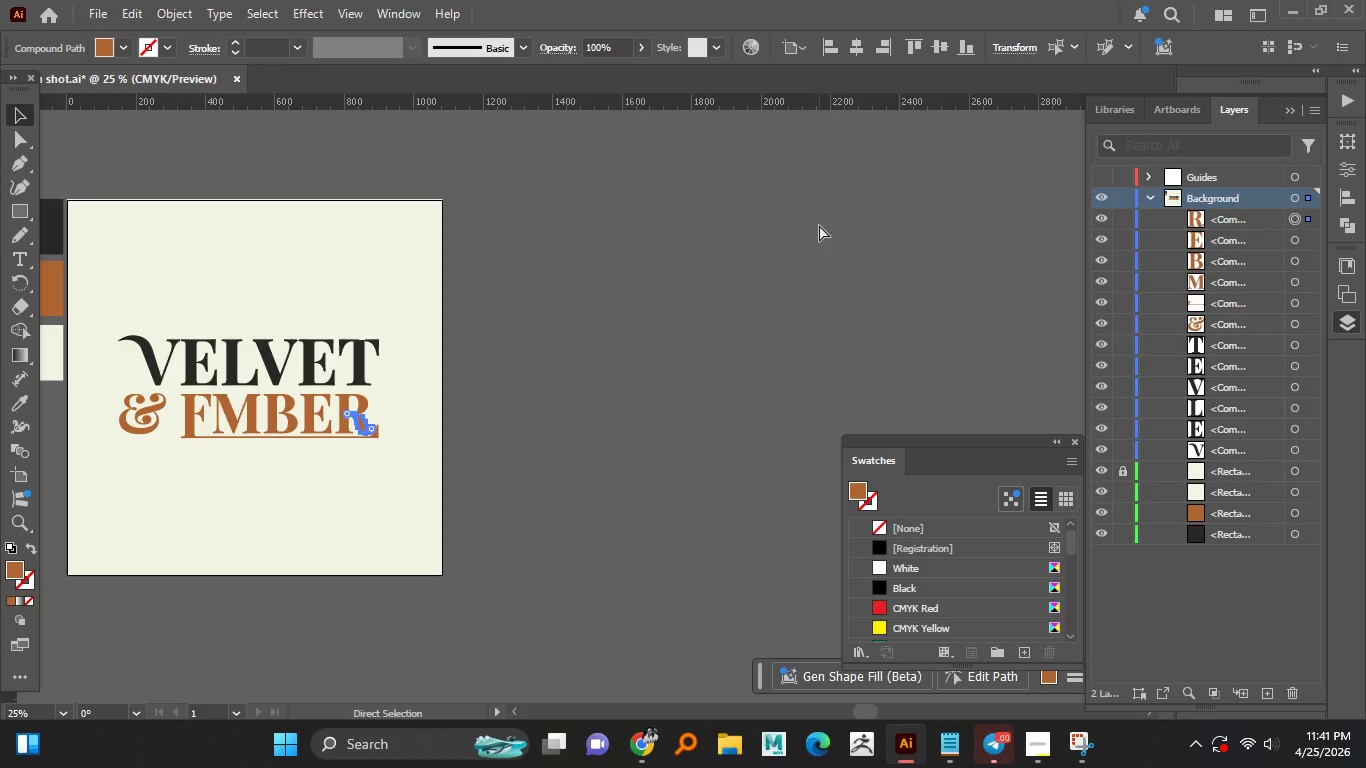 
key(Control+Z)
 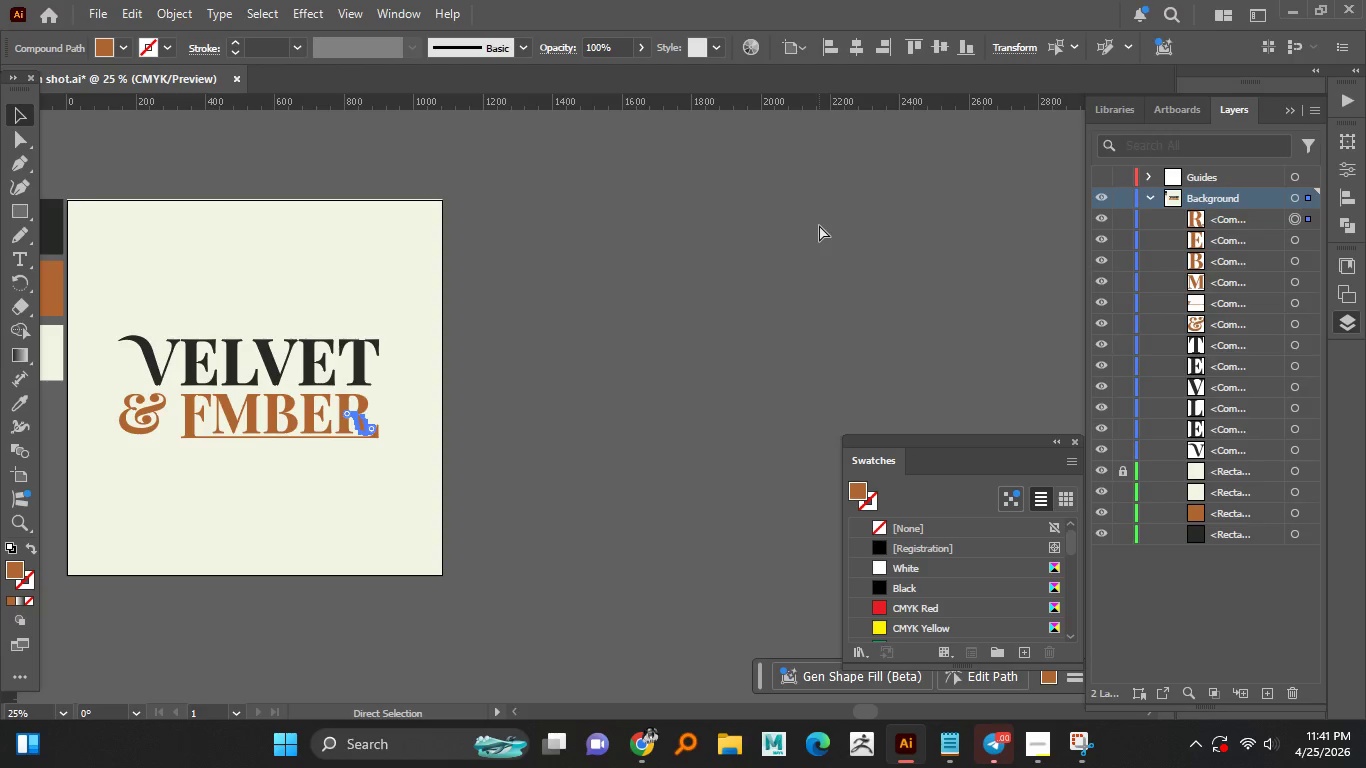 
key(Control+Z)
 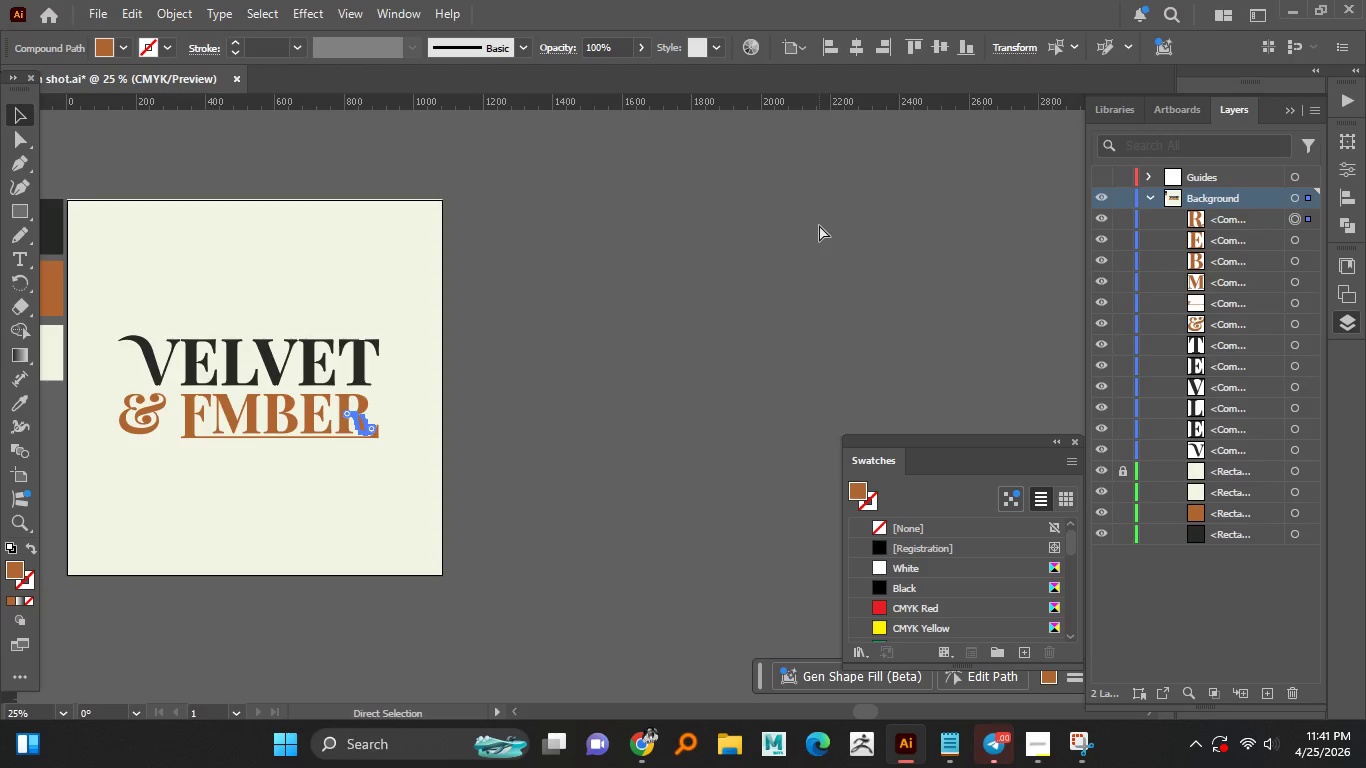 
key(Control+Z)
 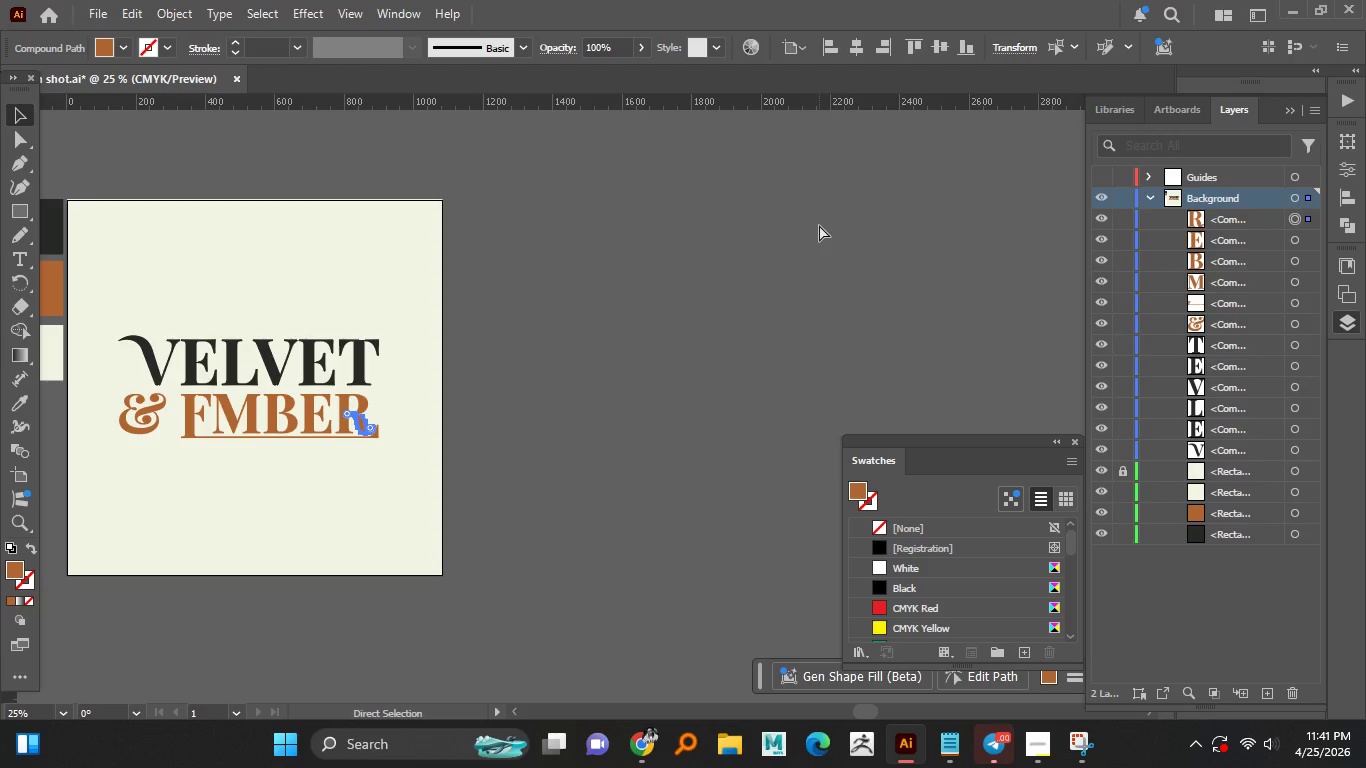 
key(Control+Z)
 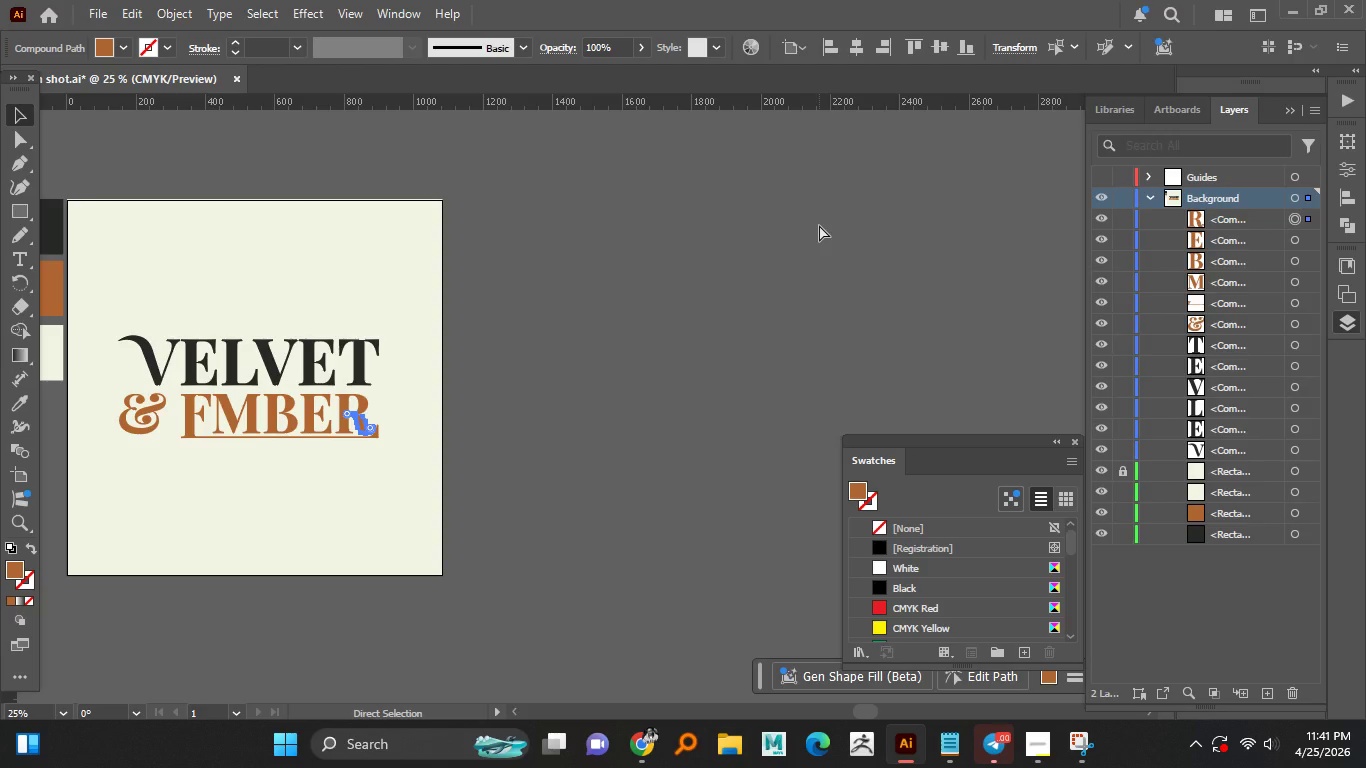 
key(Control+Z)
 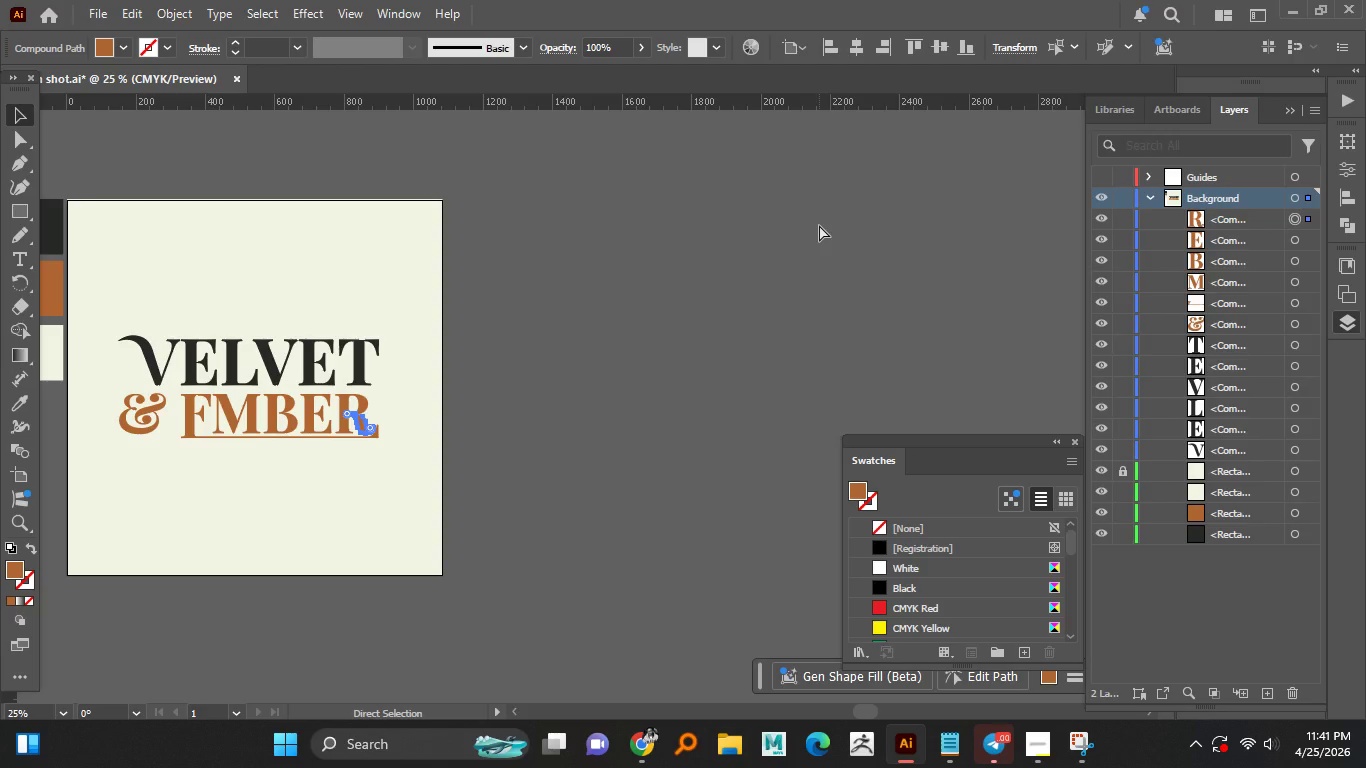 
key(Control+Z)
 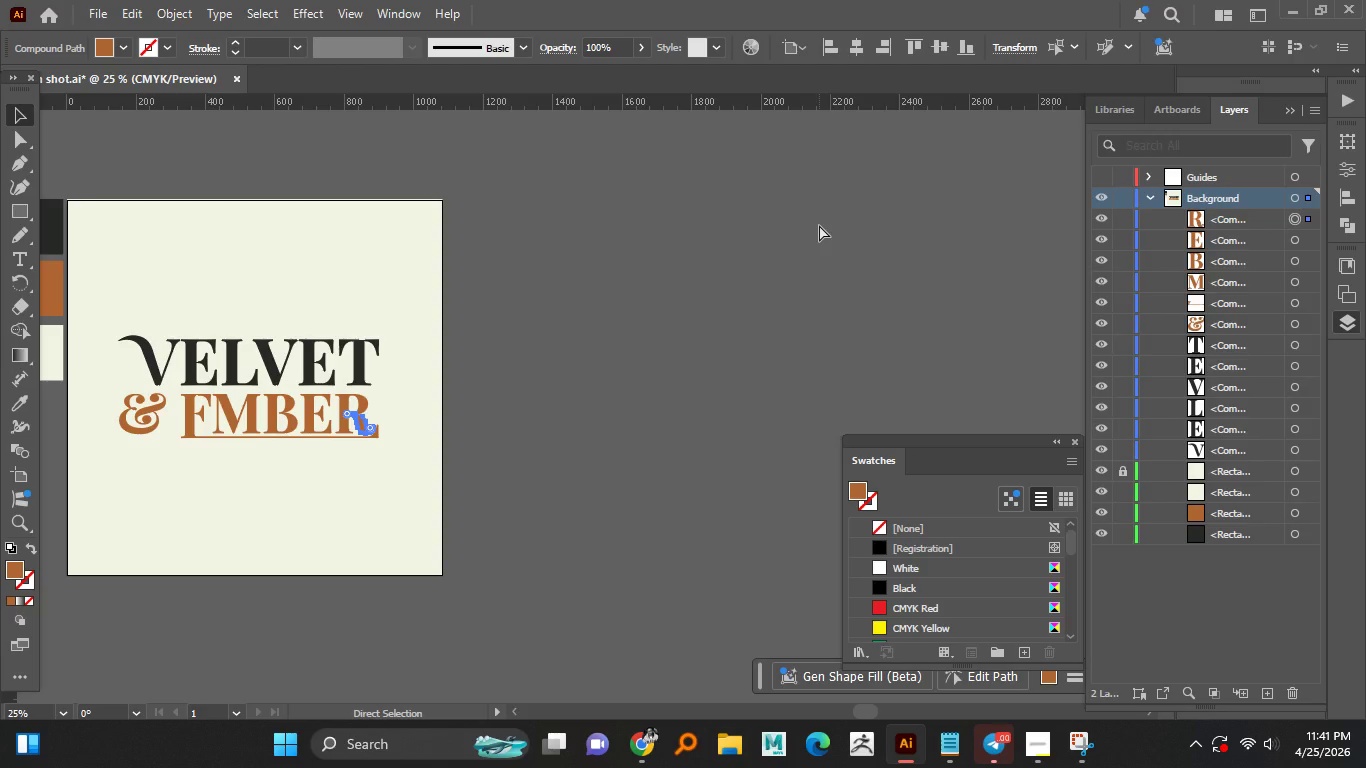 
key(Control+Z)
 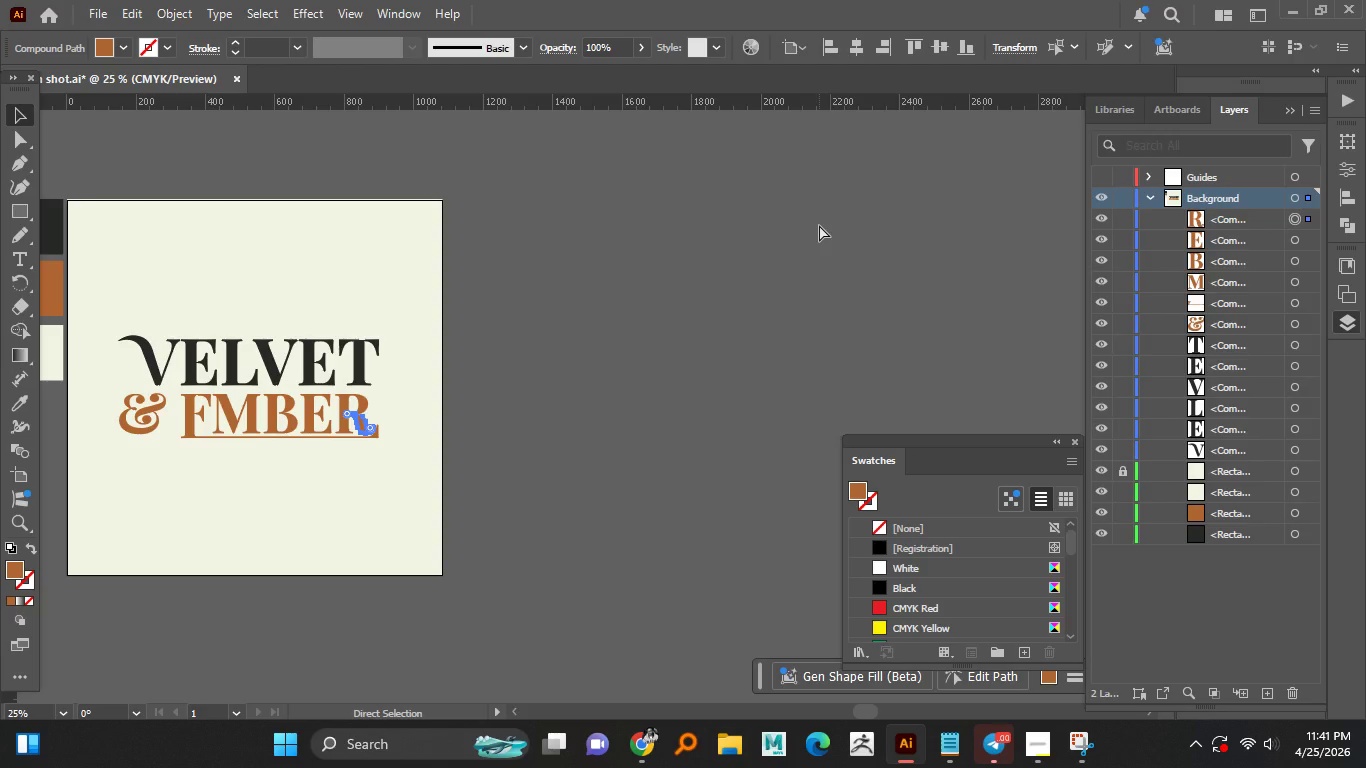 
key(Control+Z)
 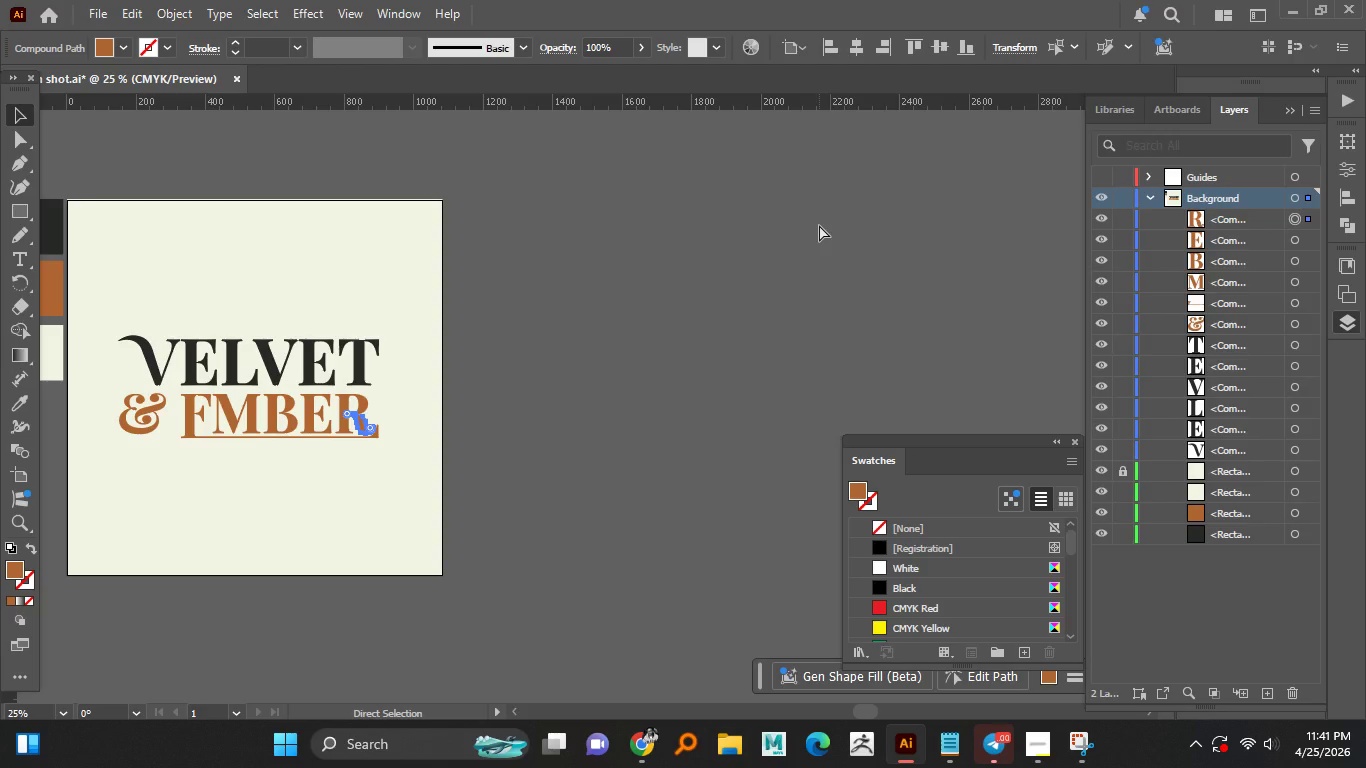 
key(Control+Z)
 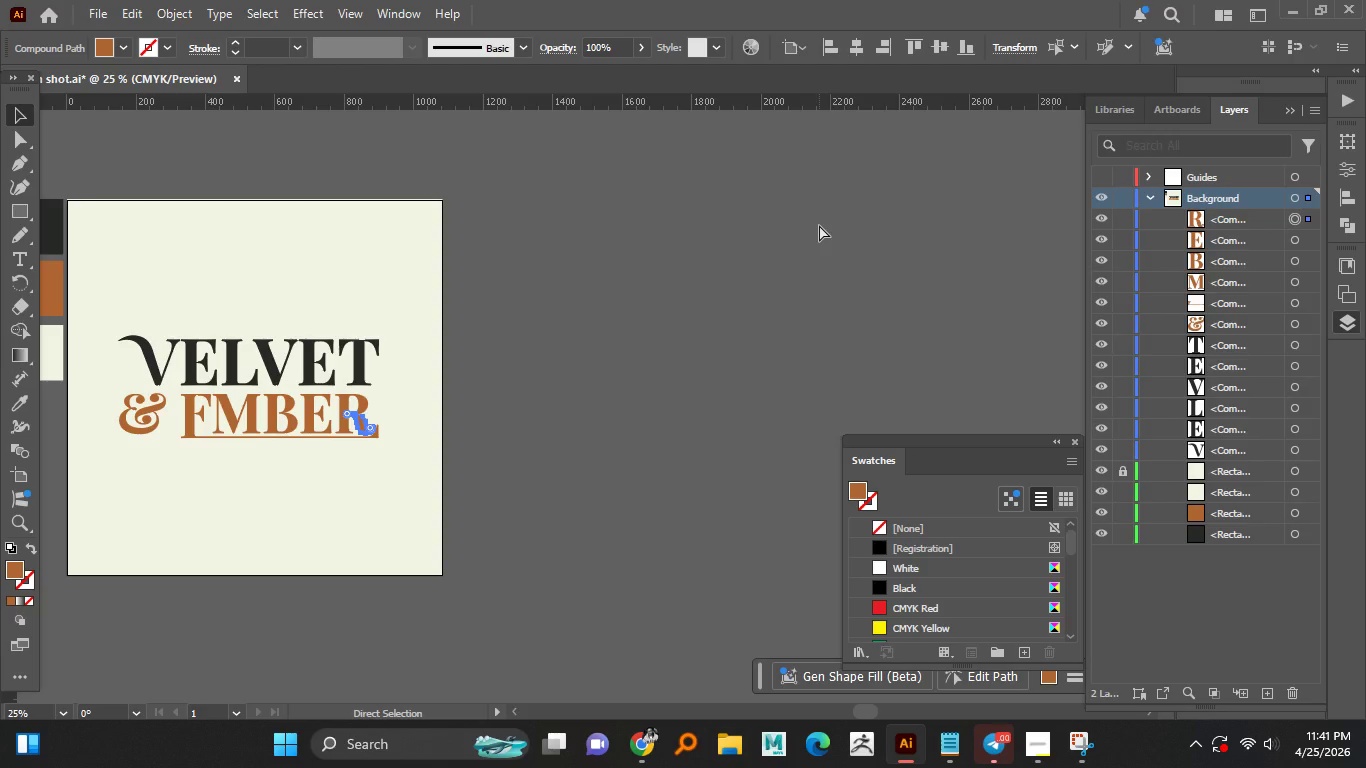 
key(Control+Z)
 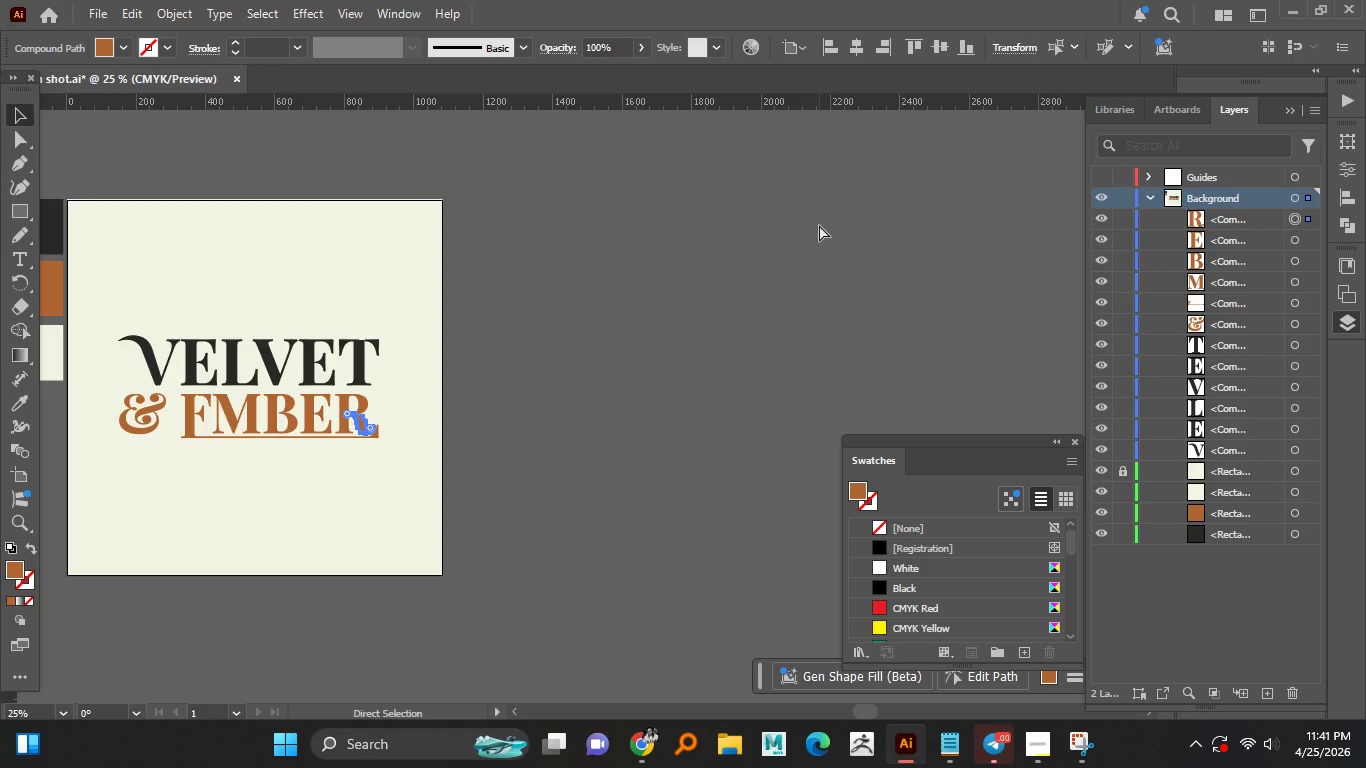 
key(Control+Z)
 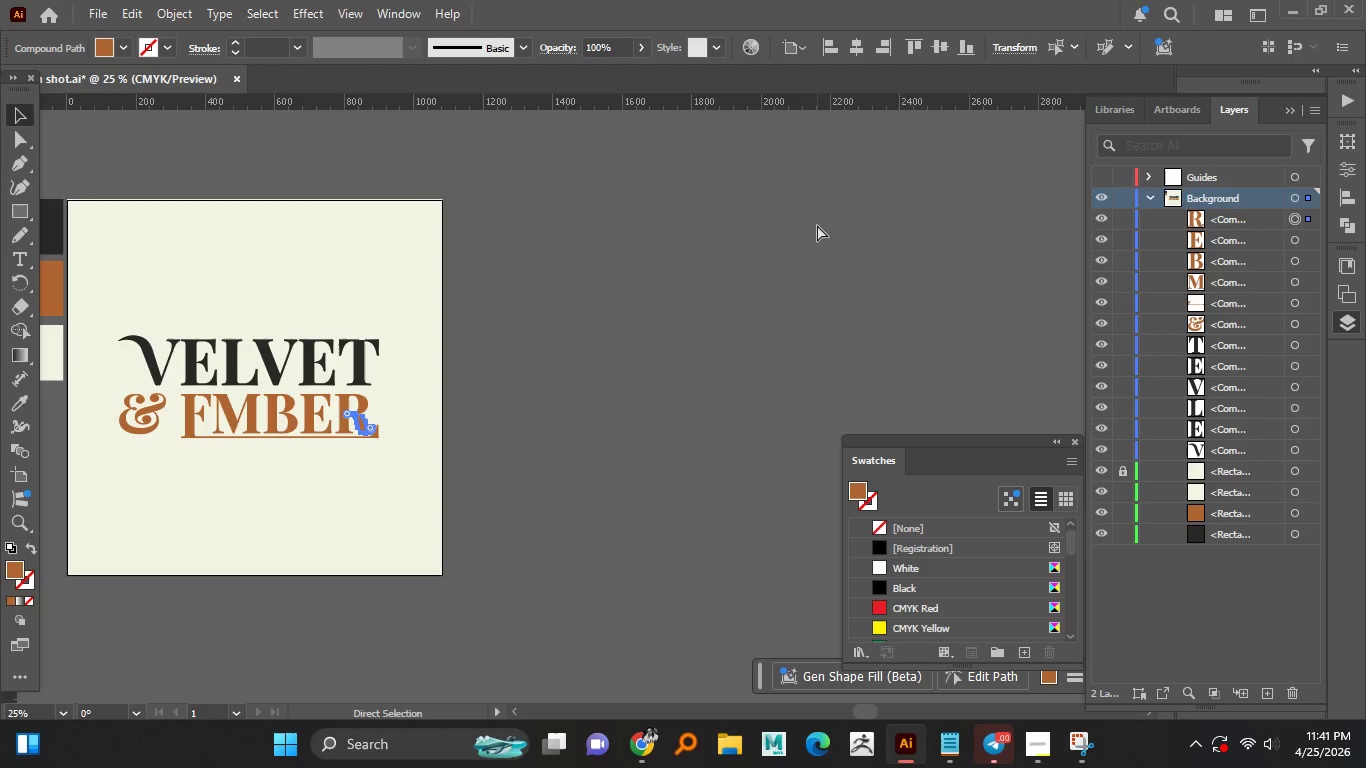 
key(Control+Z)
 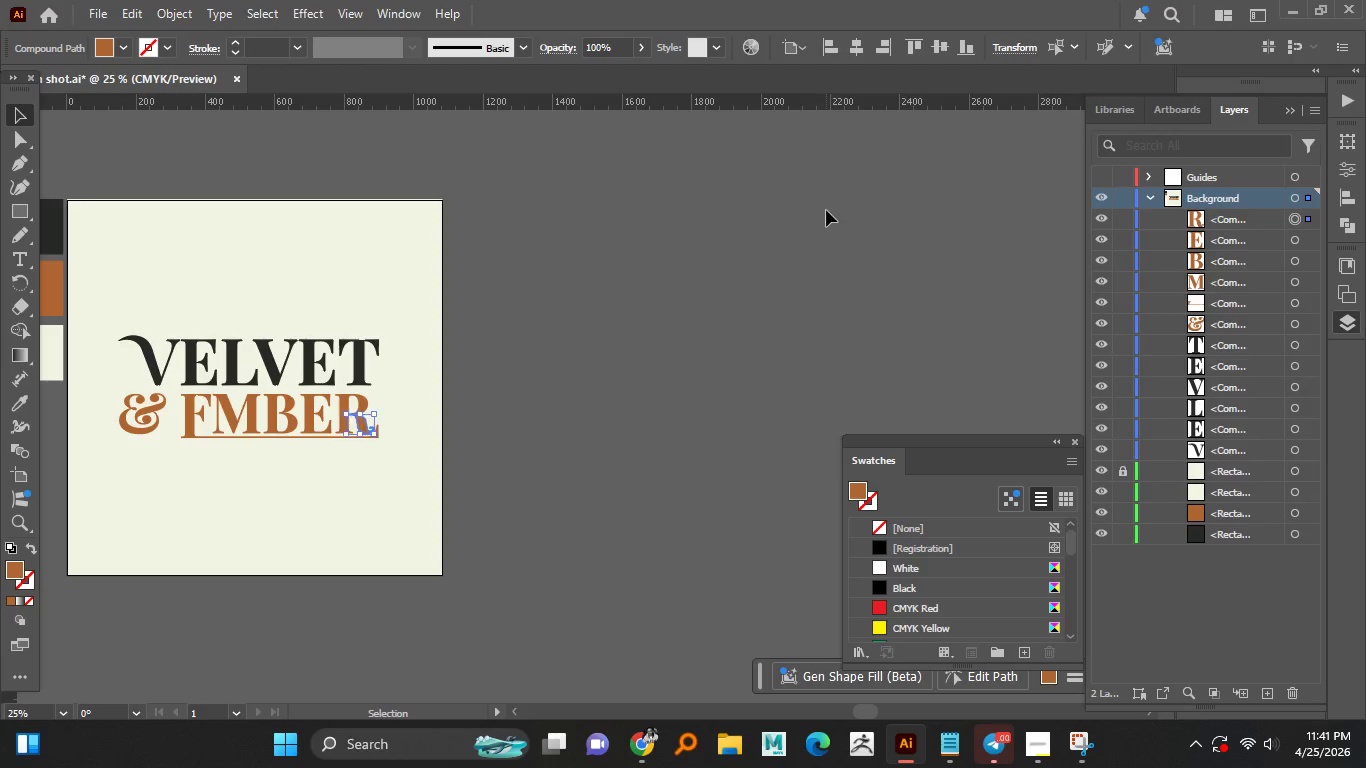 
key(Control+Z)
 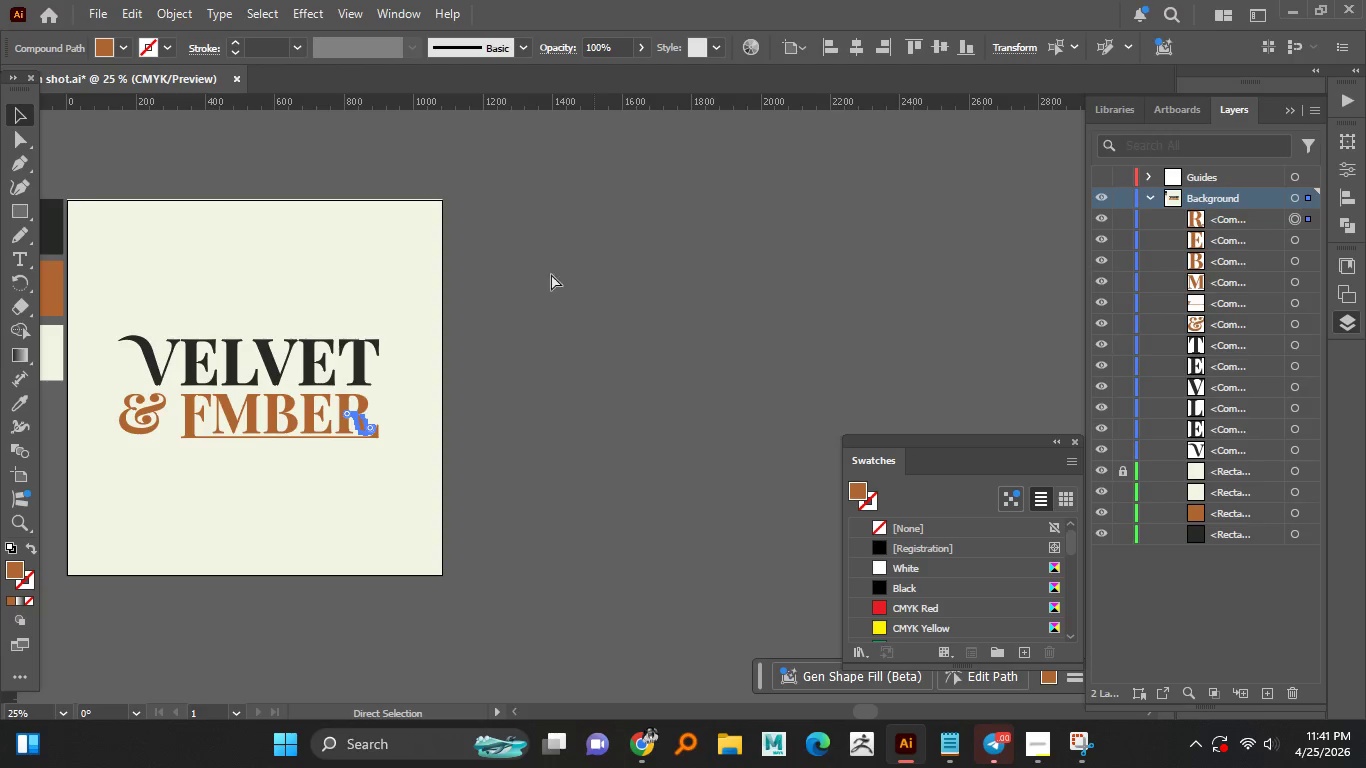 
key(Control+Z)
 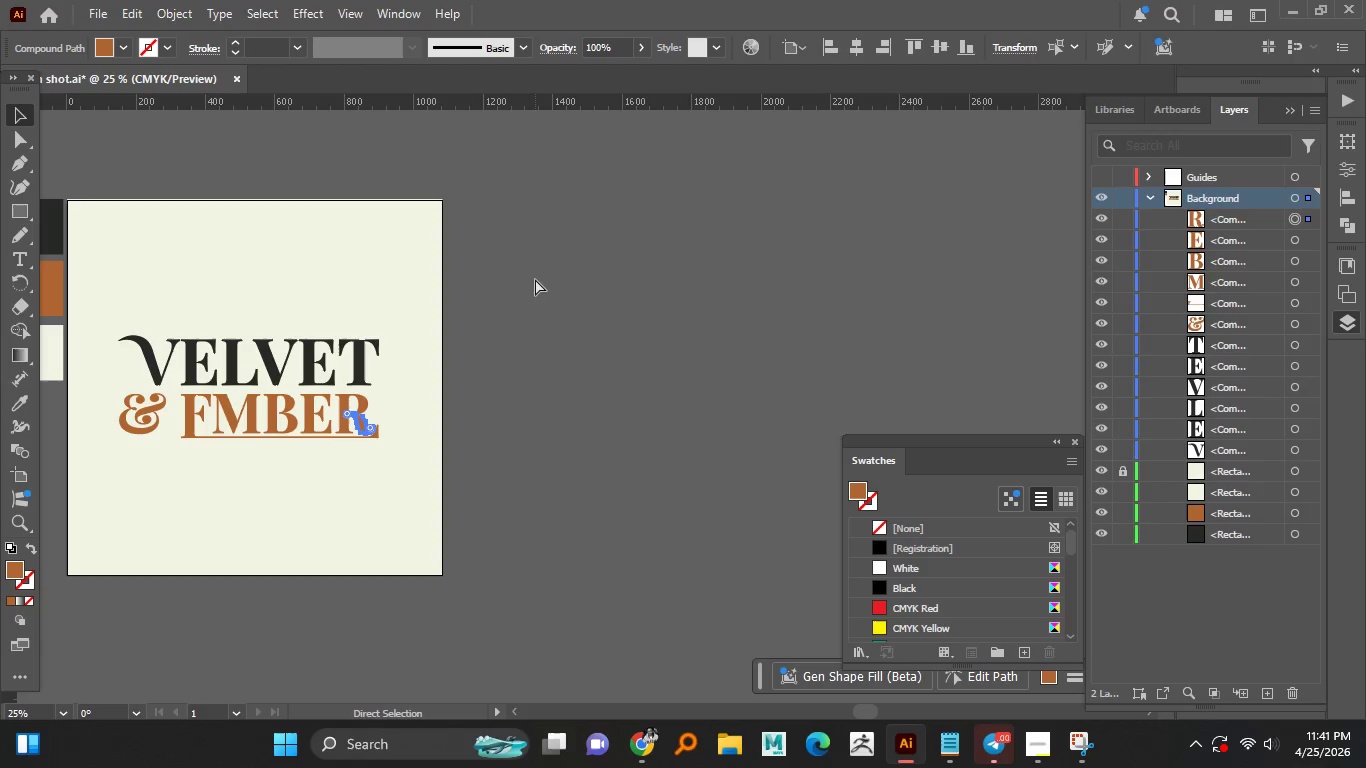 
key(Control+Z)
 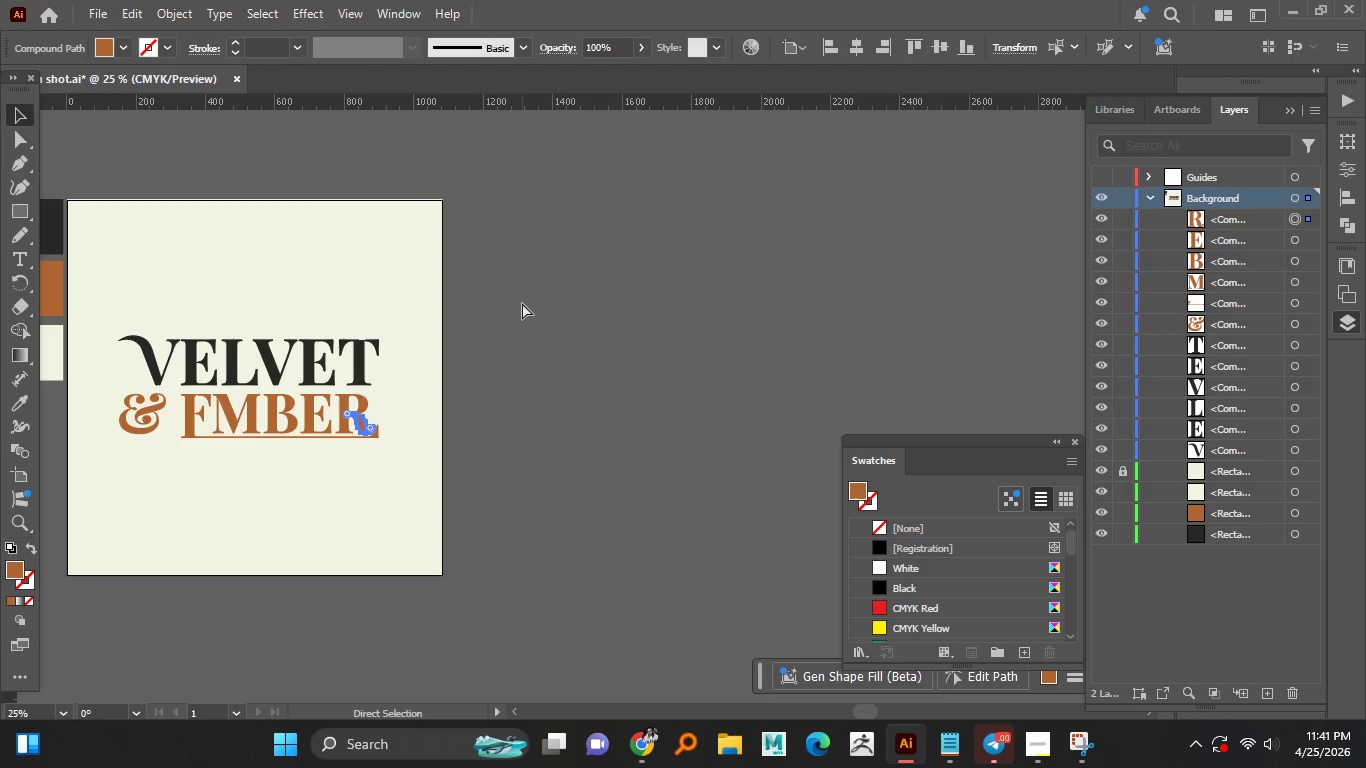 
key(Control+Z)
 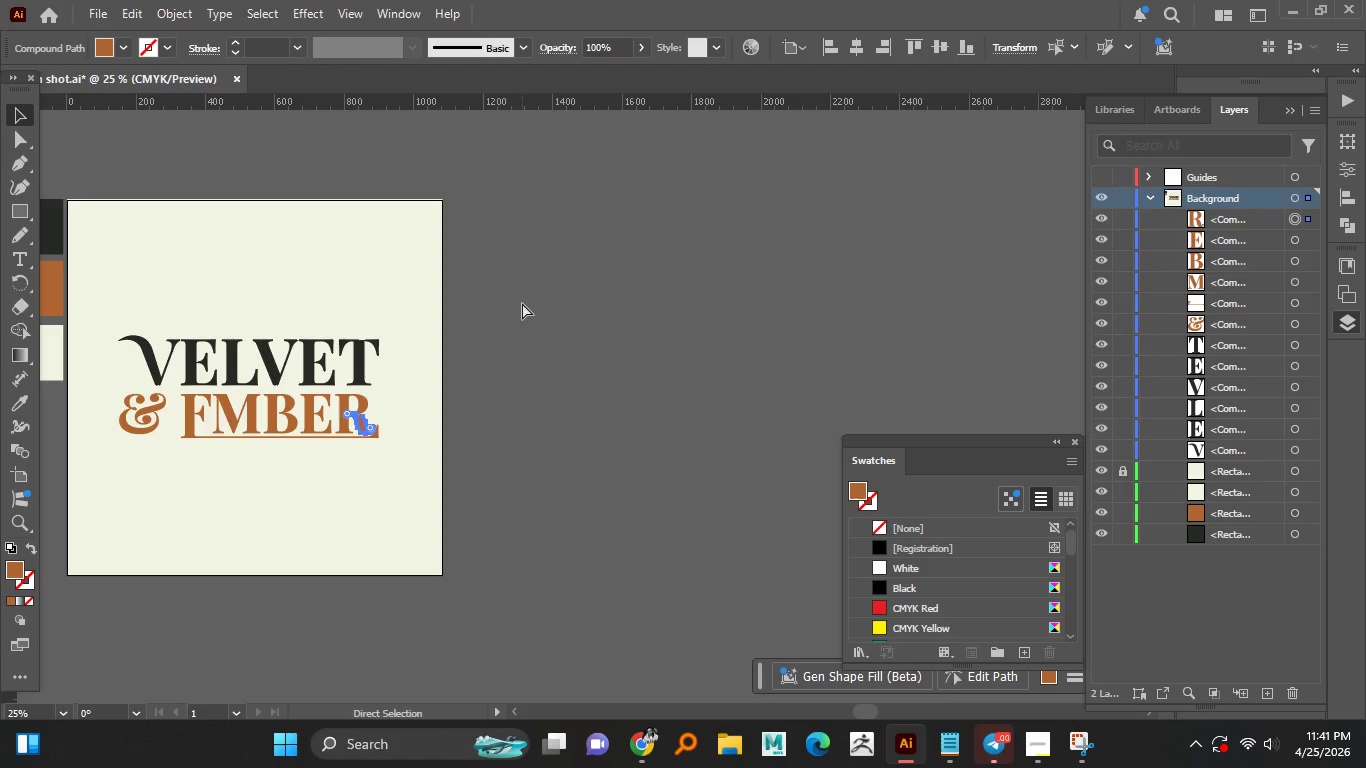 
key(Control+Z)
 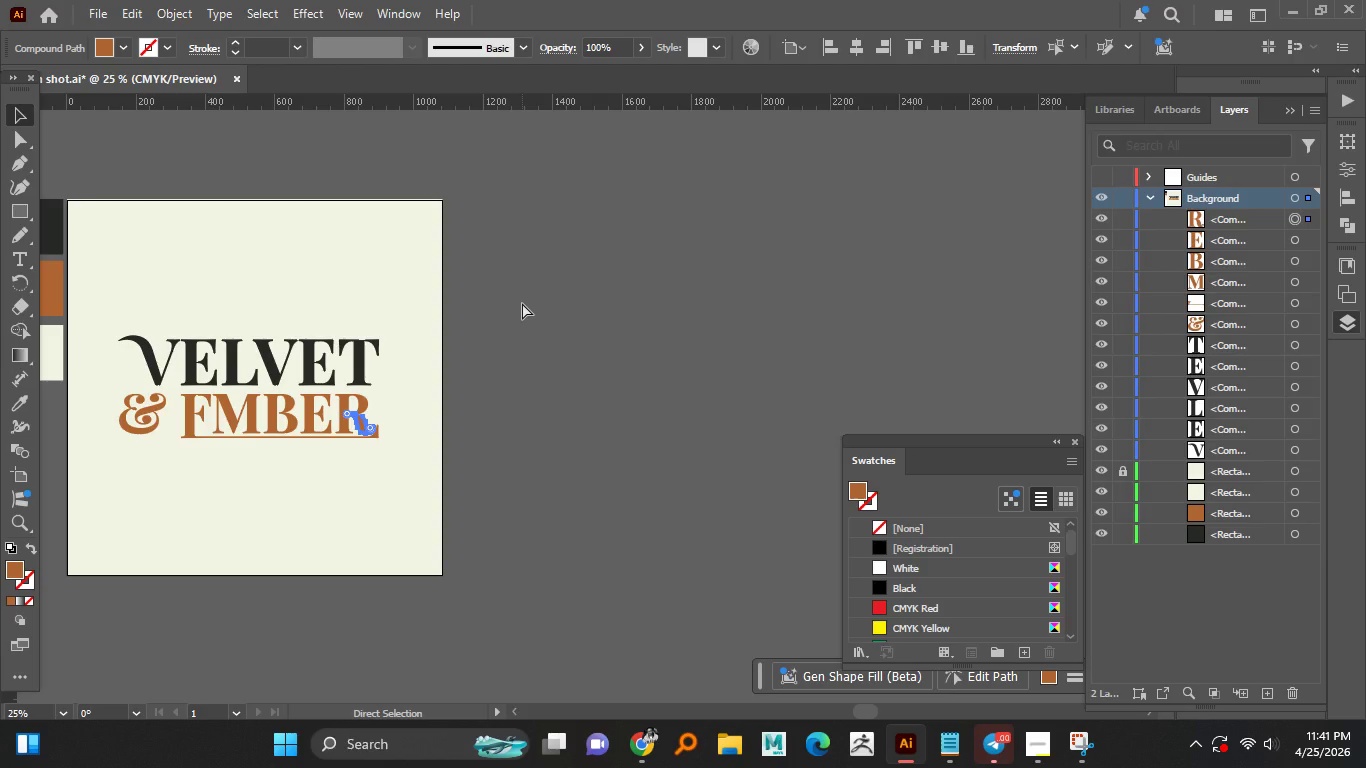 
key(Control+Z)
 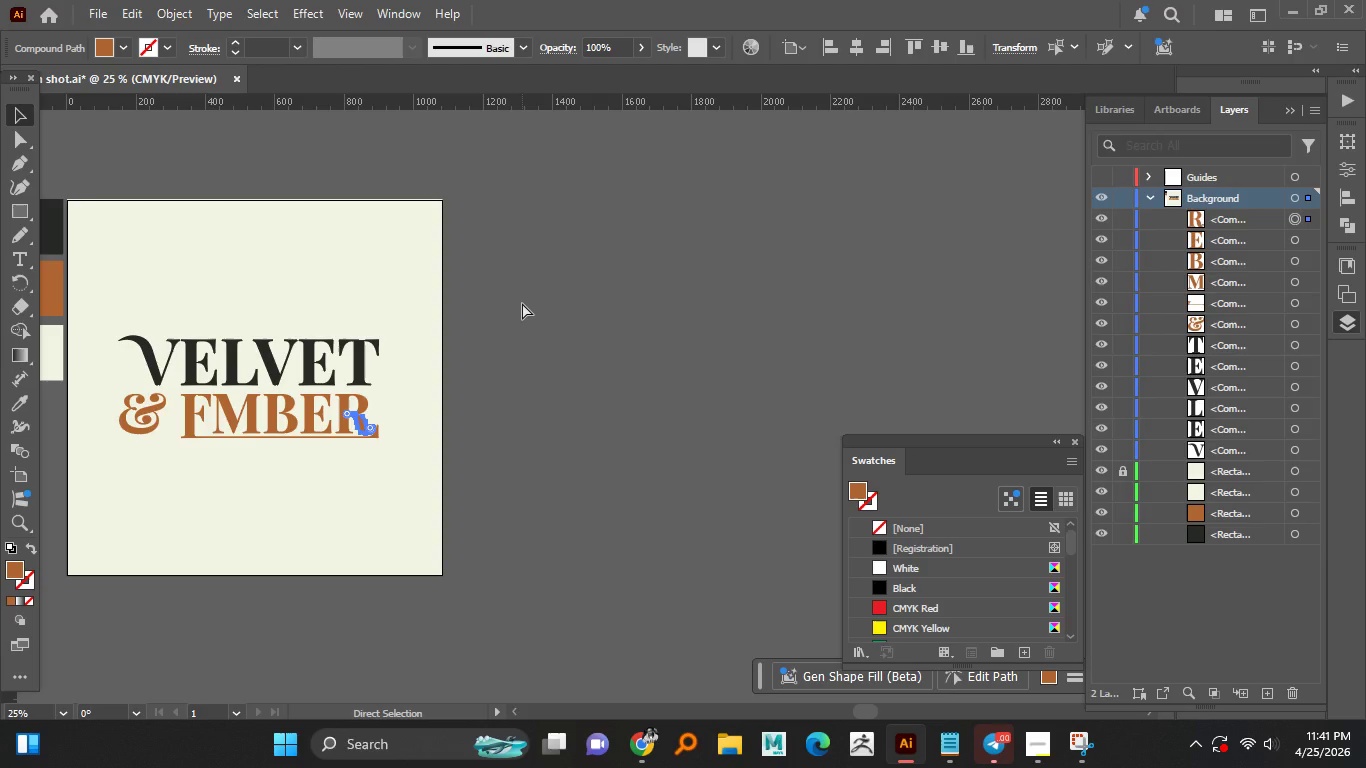 
key(Control+Z)
 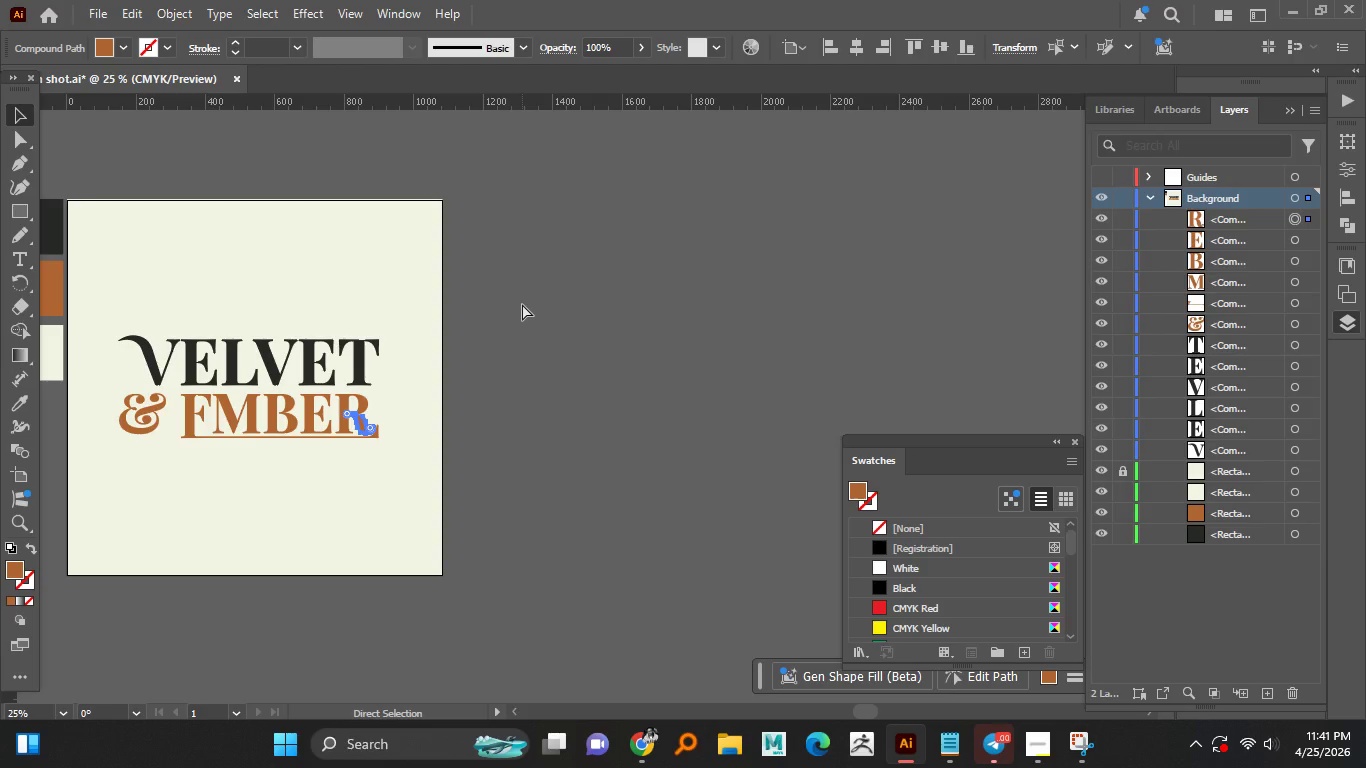 
key(Control+Z)
 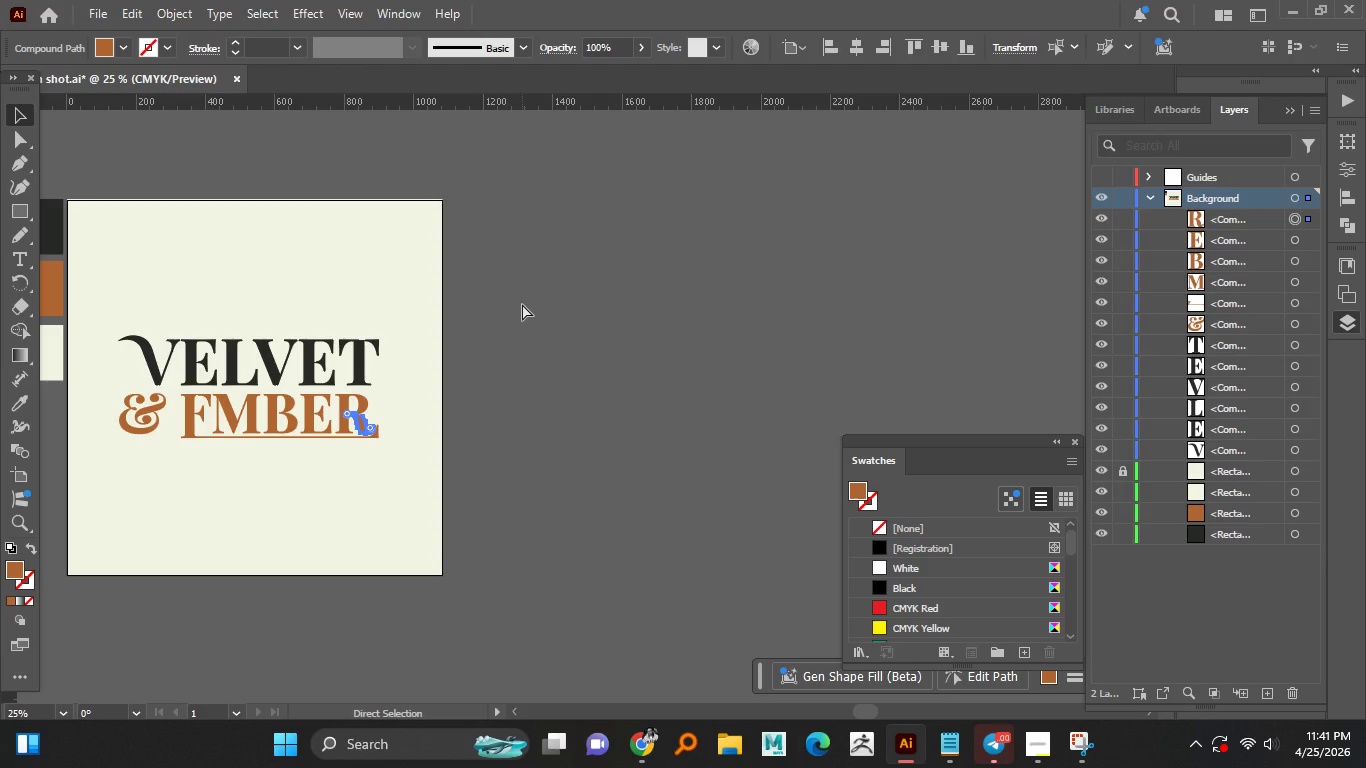 
key(Control+Z)
 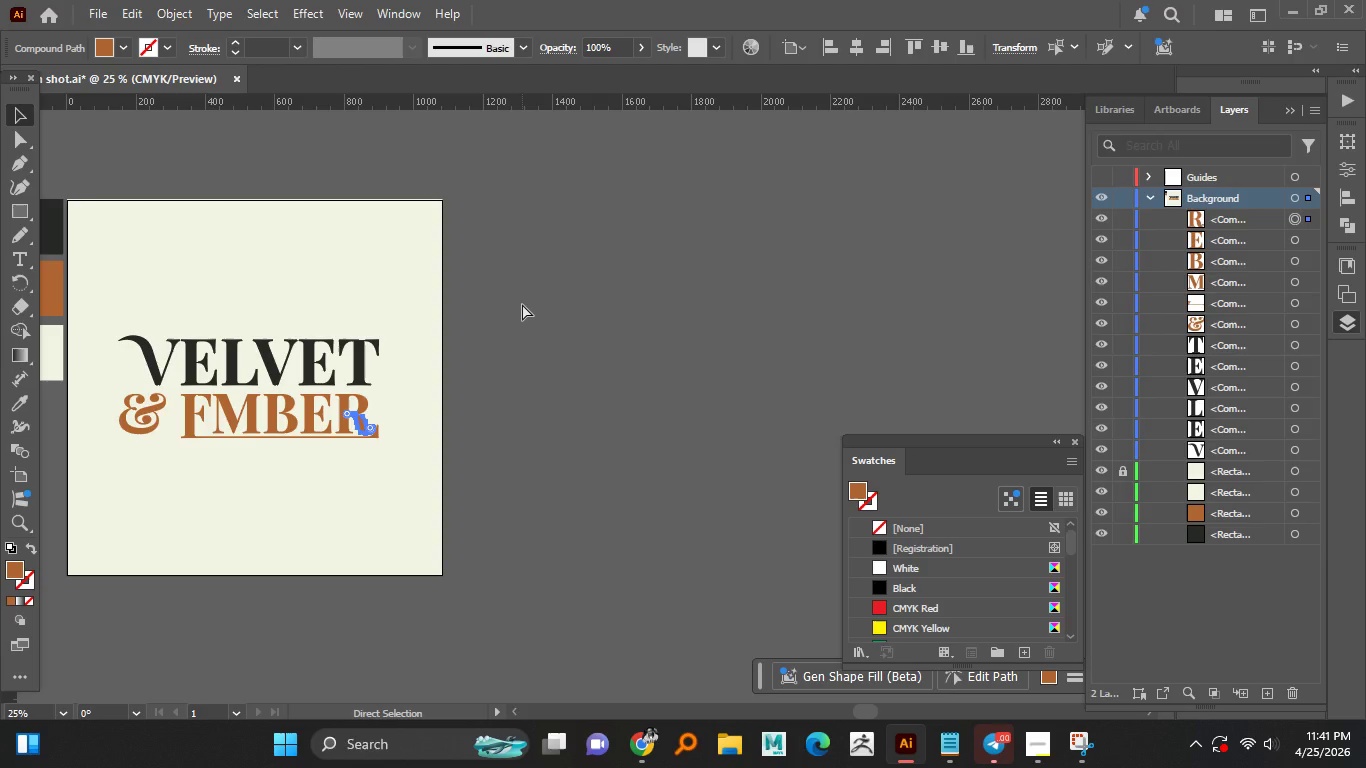 
key(Control+Z)
 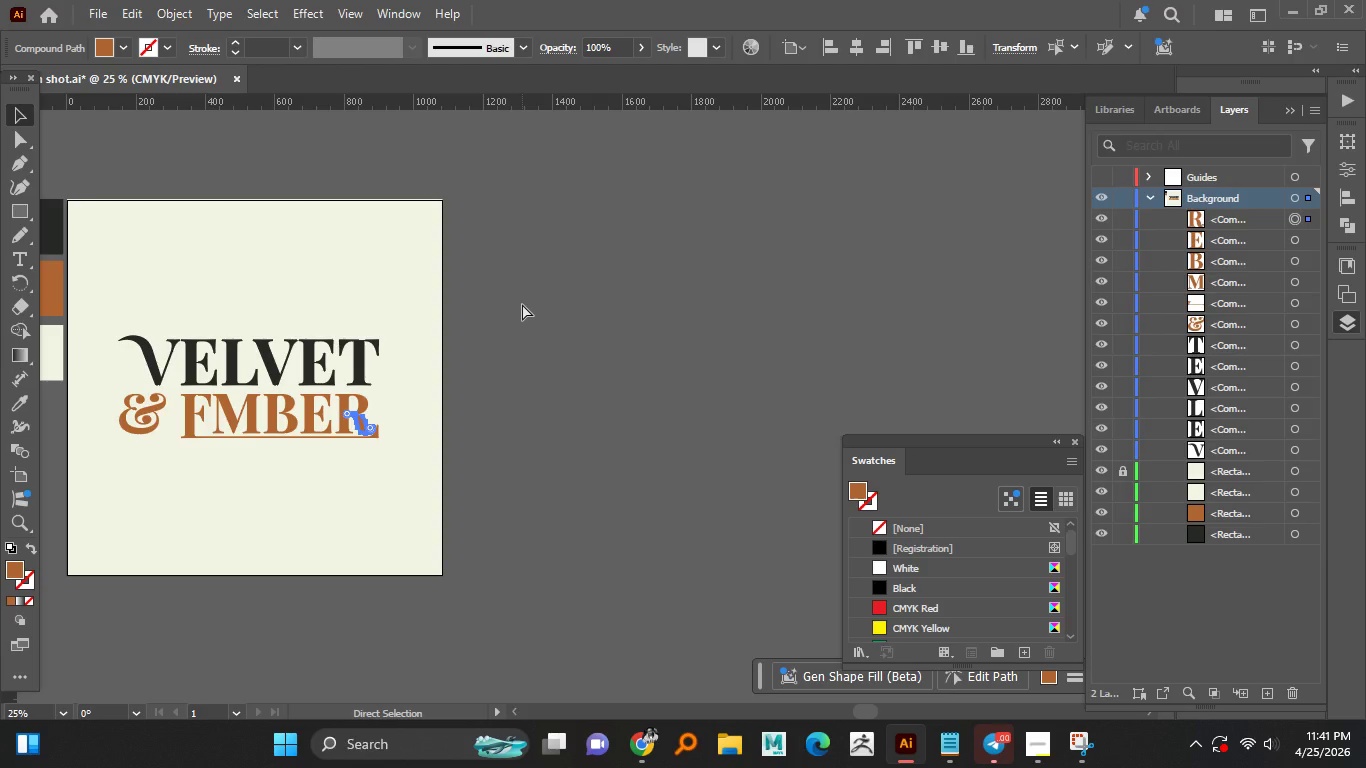 
key(Control+Z)
 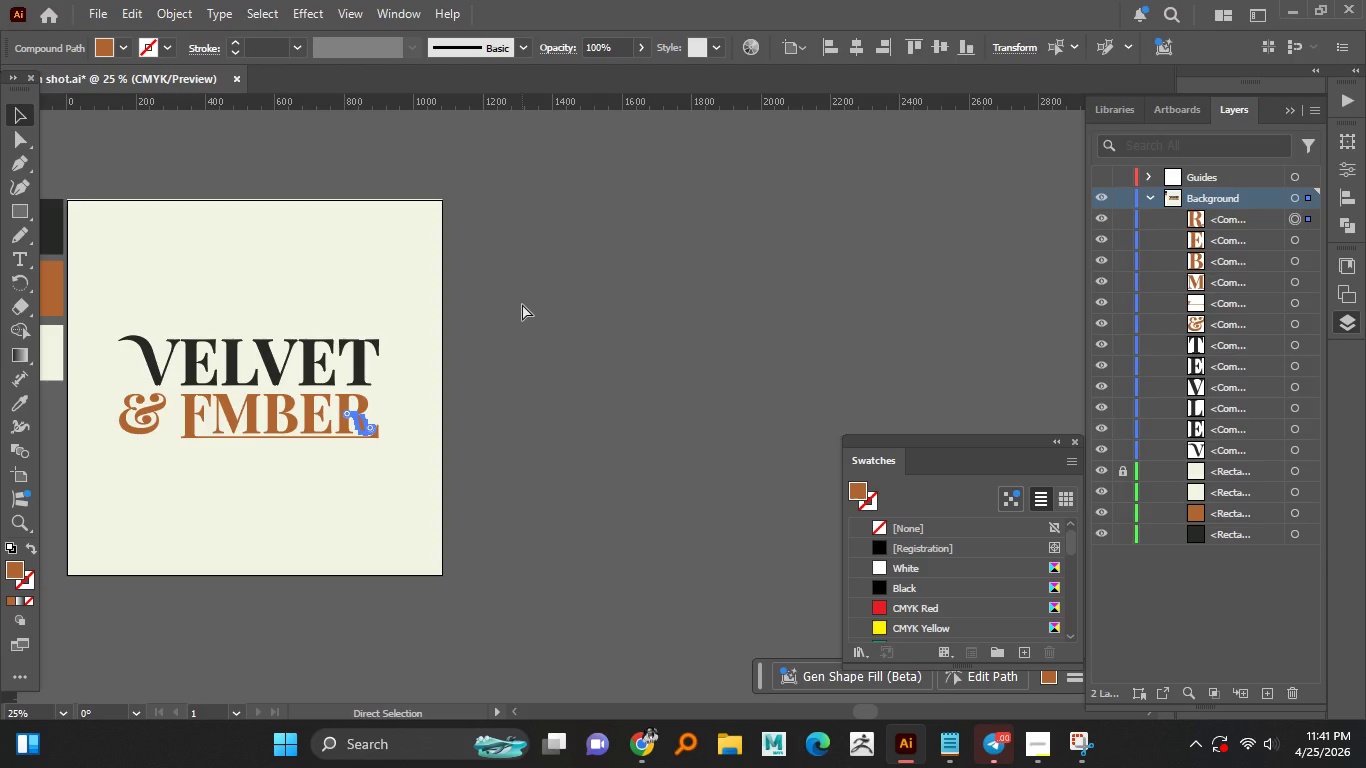 
key(Control+Z)
 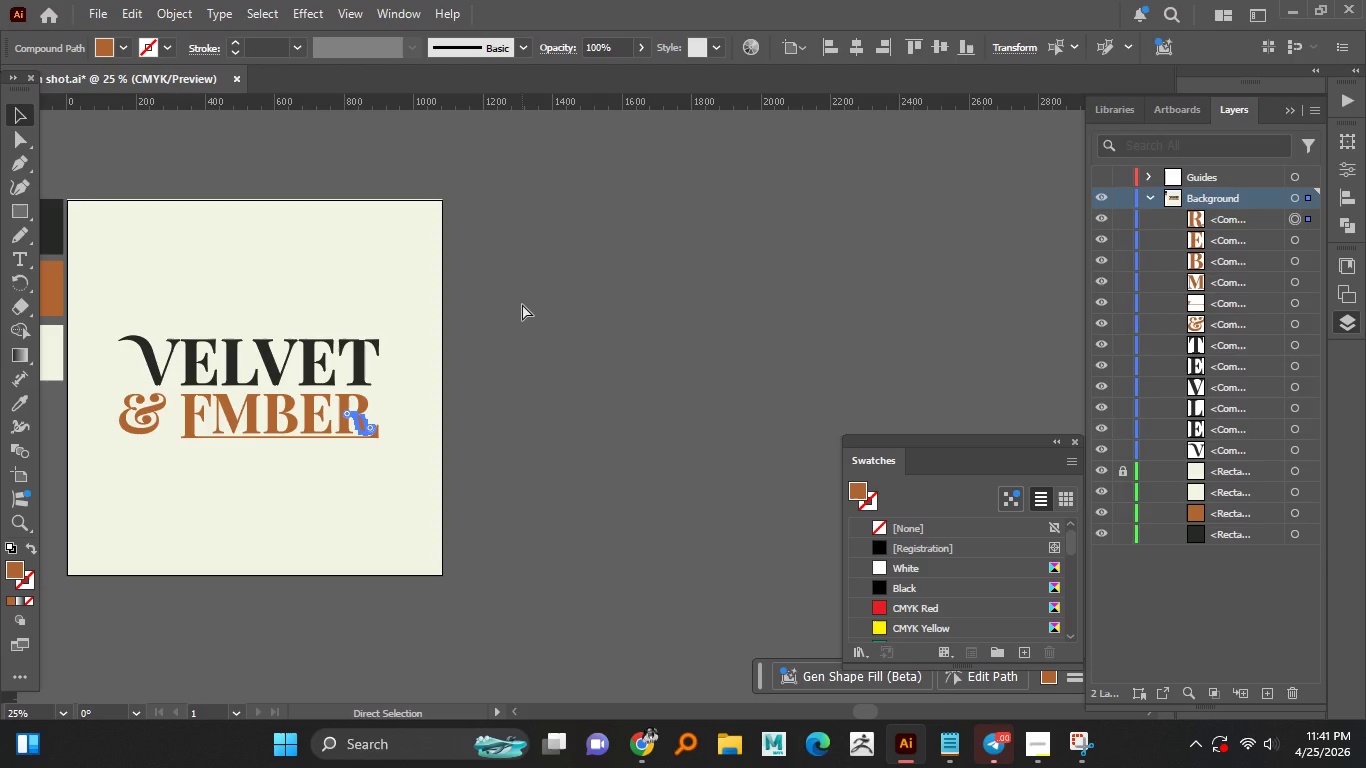 
key(Control+Z)
 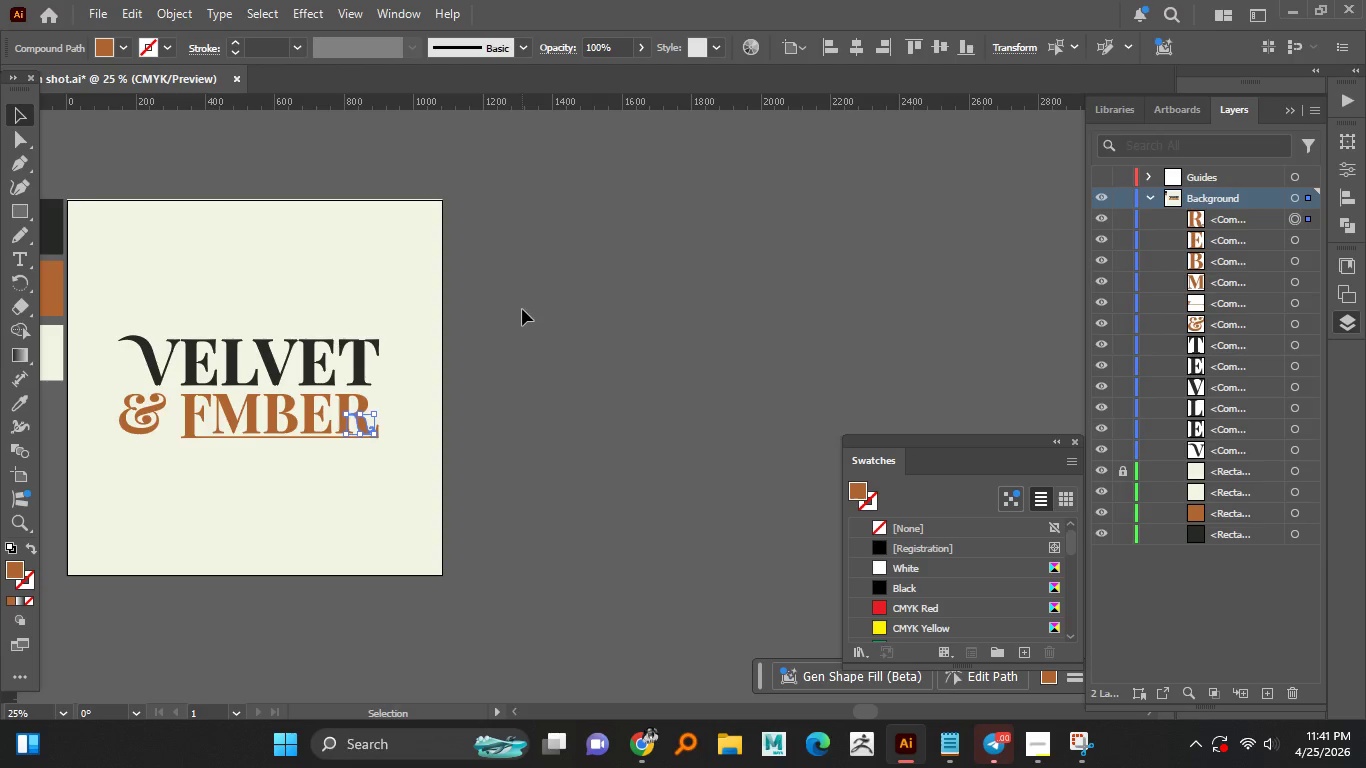 
hold_key(key=AltLeft, duration=0.91)
 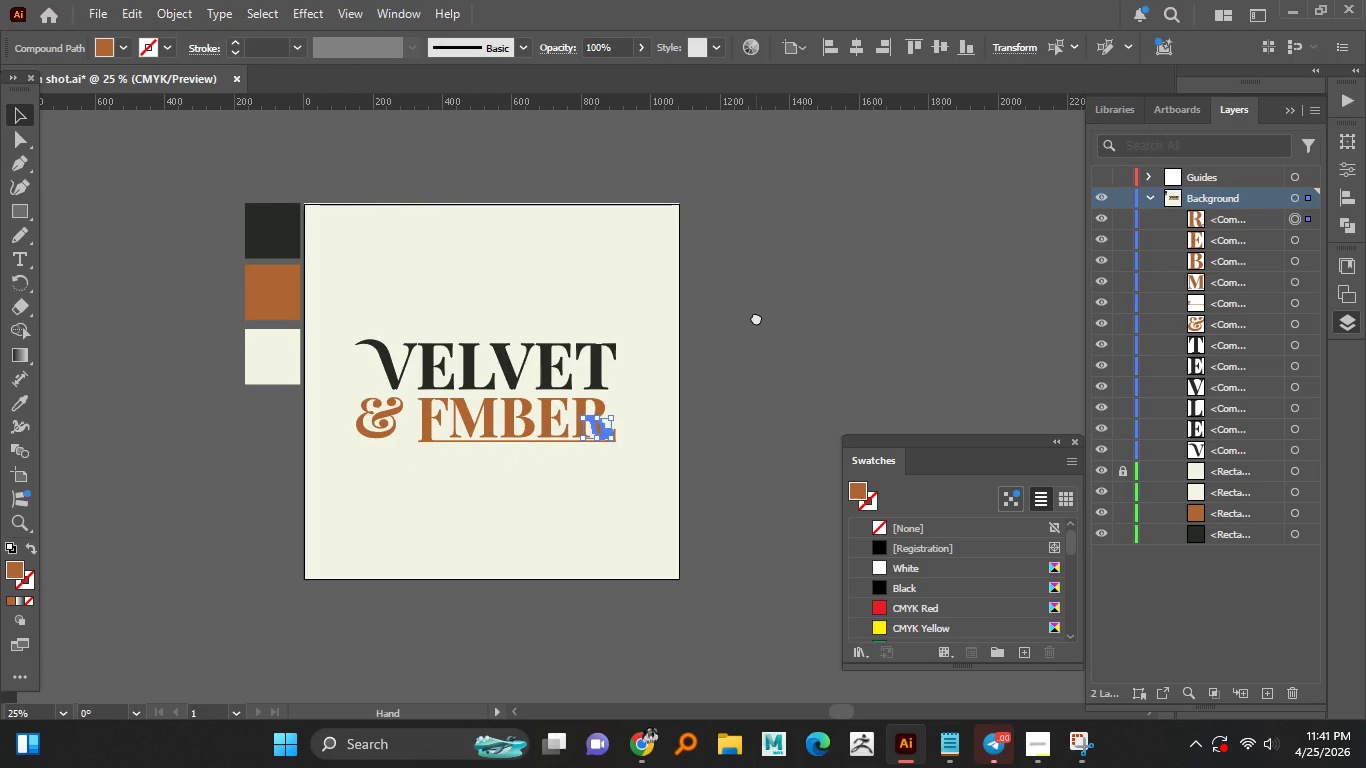 
left_click([732, 370])
 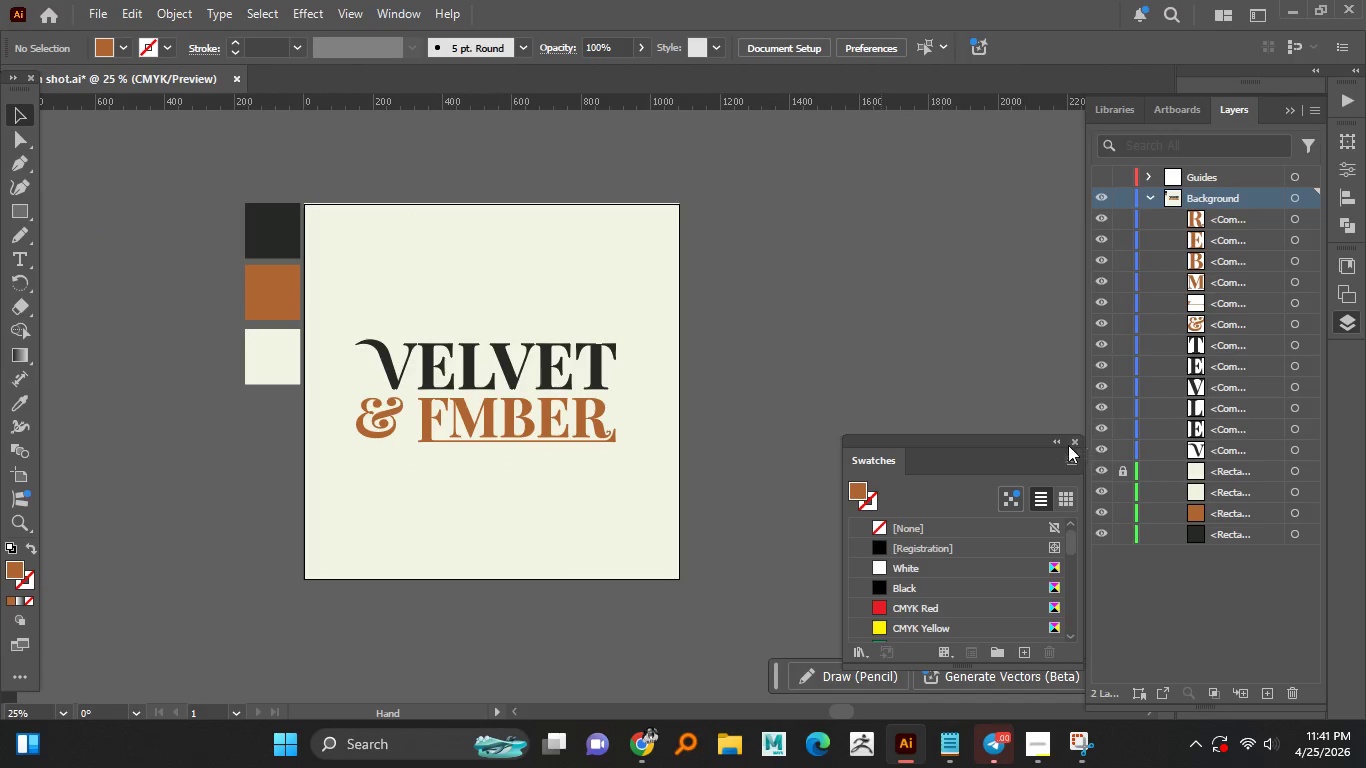 
left_click([1055, 439])
 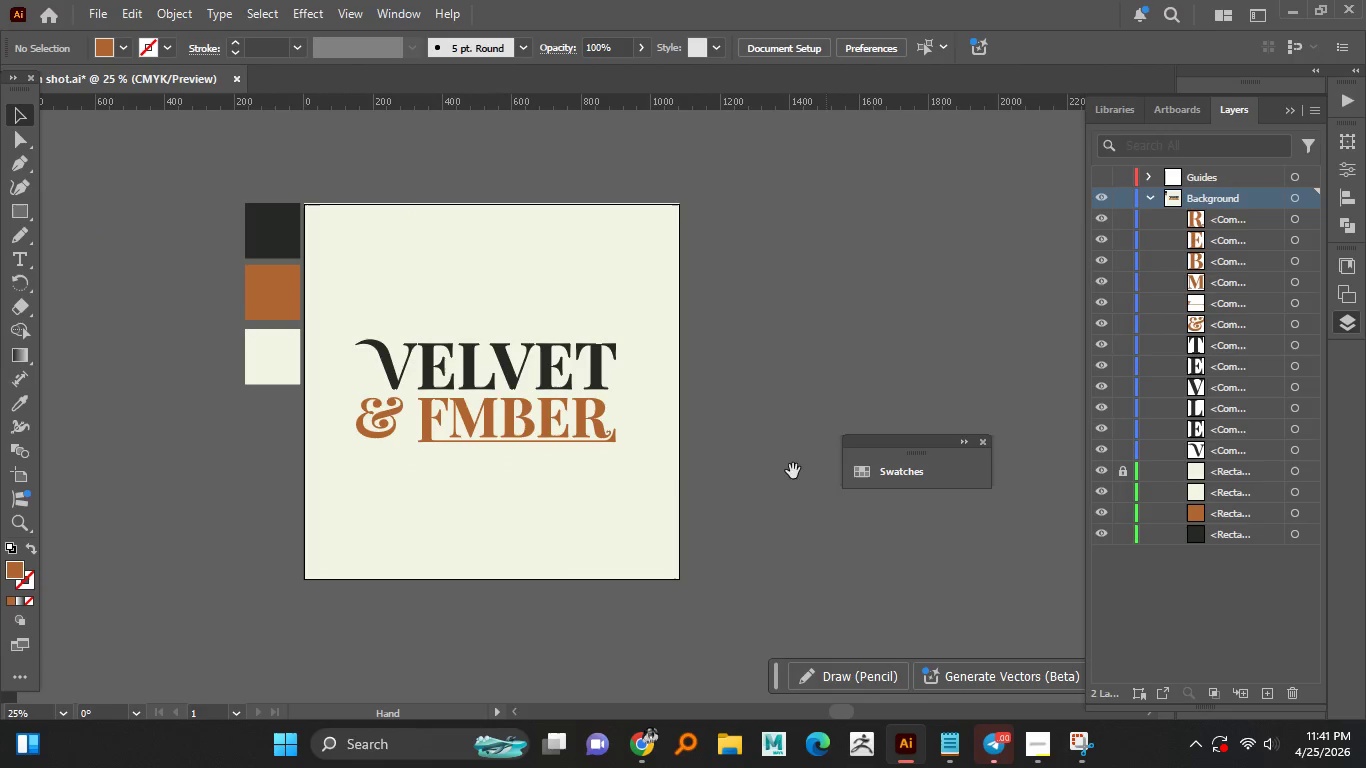 
hold_key(key=AltLeft, duration=1.55)
scroll: coordinate [619, 446], scroll_direction: up, amount: 4.0
 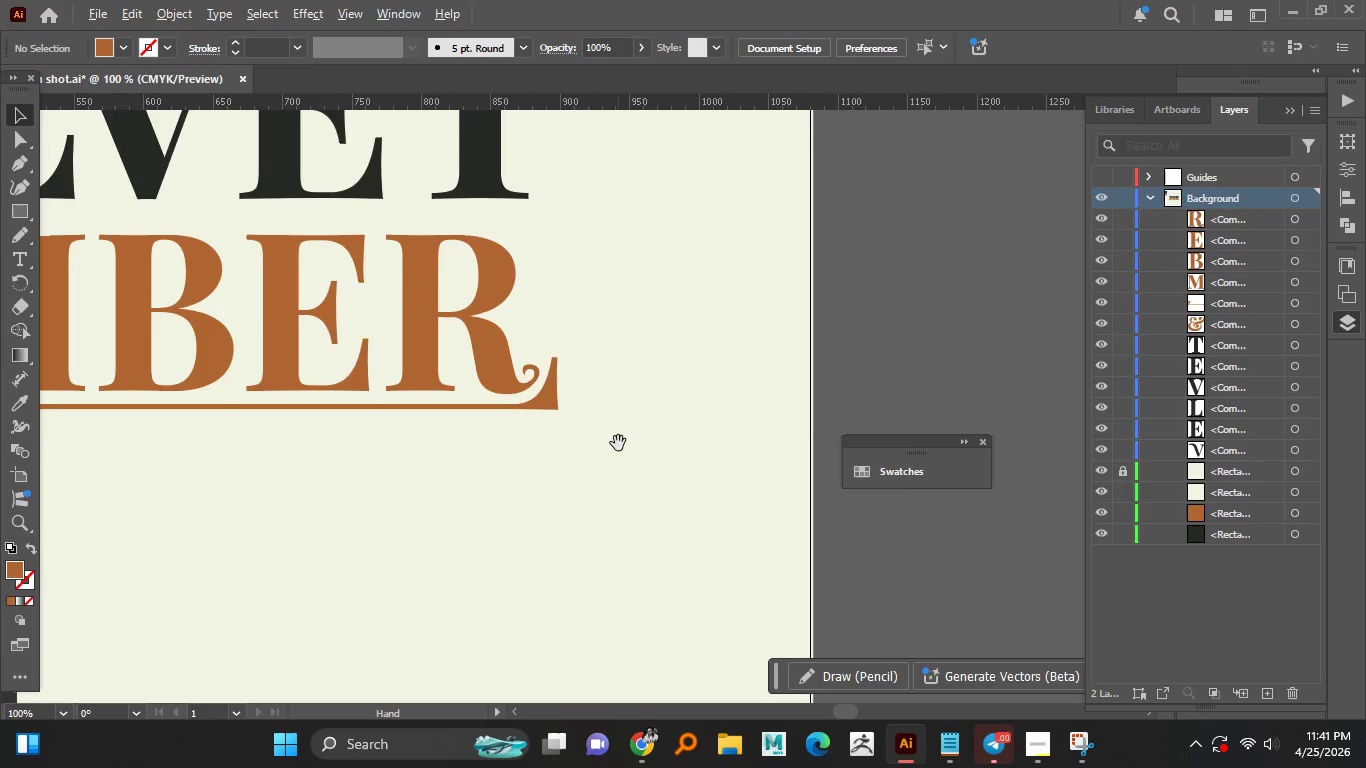 
hold_key(key=AltLeft, duration=0.89)
scroll: coordinate [618, 443], scroll_direction: up, amount: 2.0
 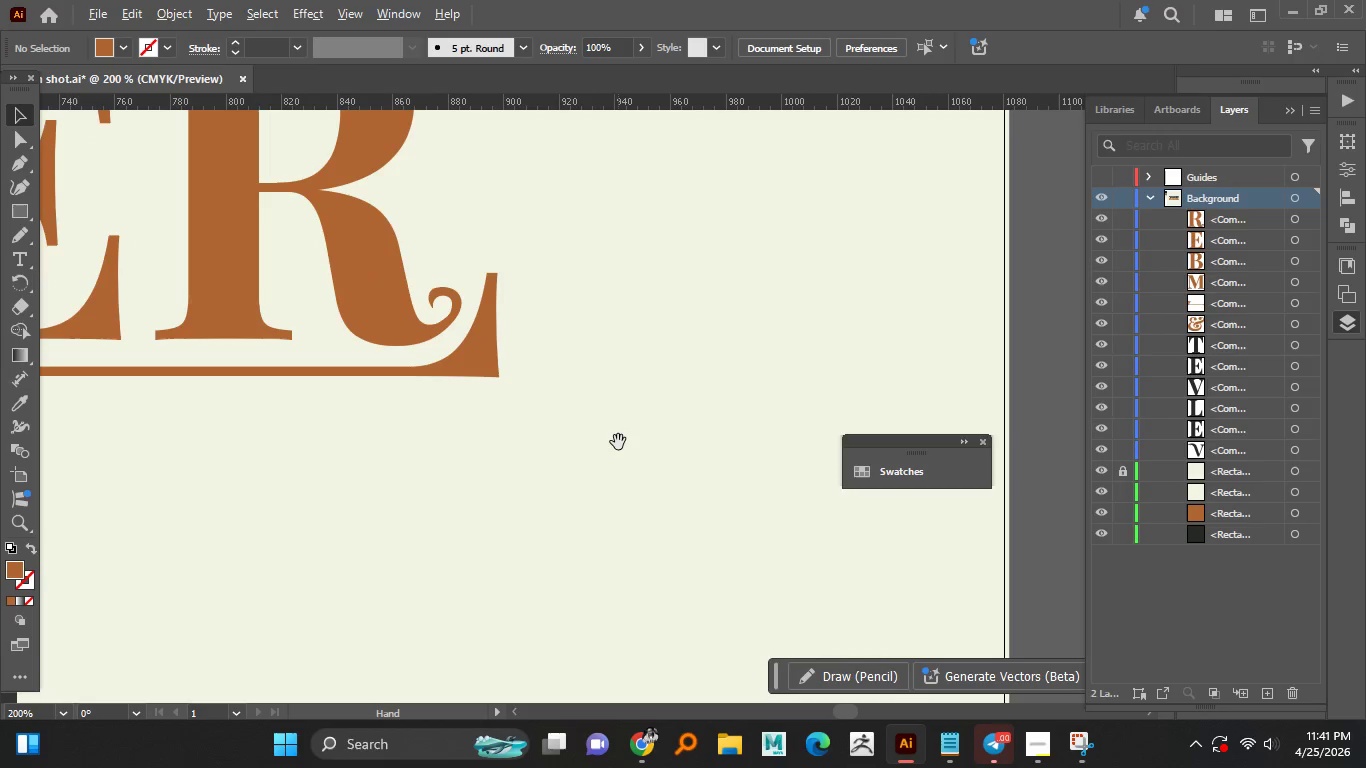 
key(Control+Shift+Z)
 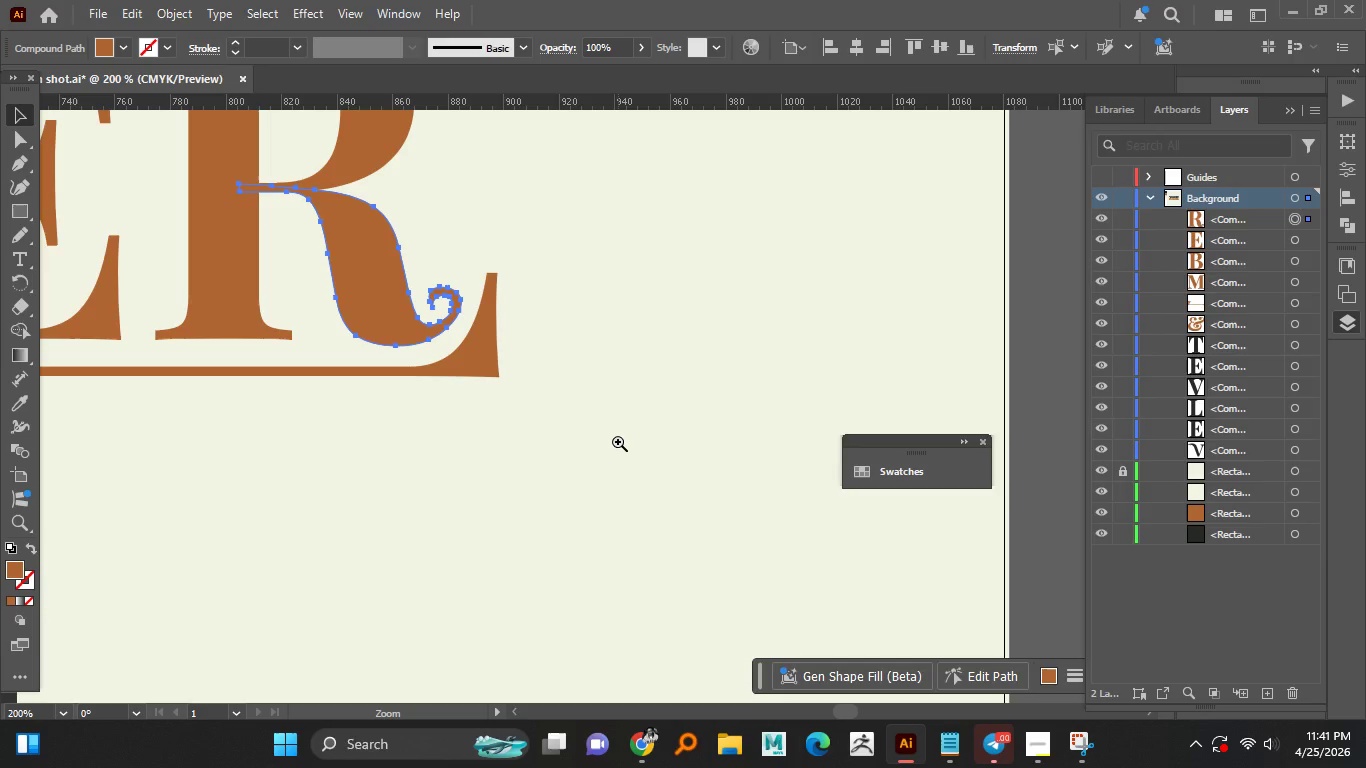 
key(Control+Shift+Z)
 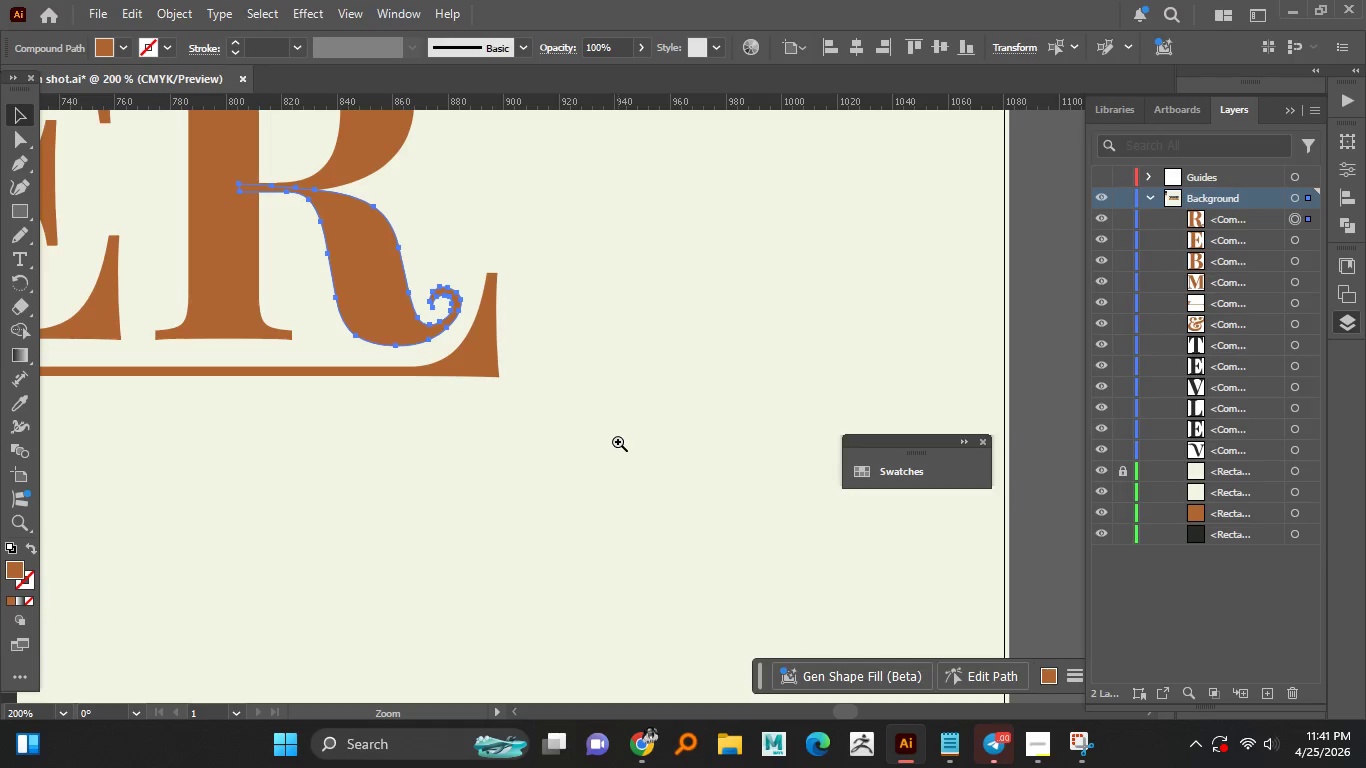 
key(Control+Shift+Z)
 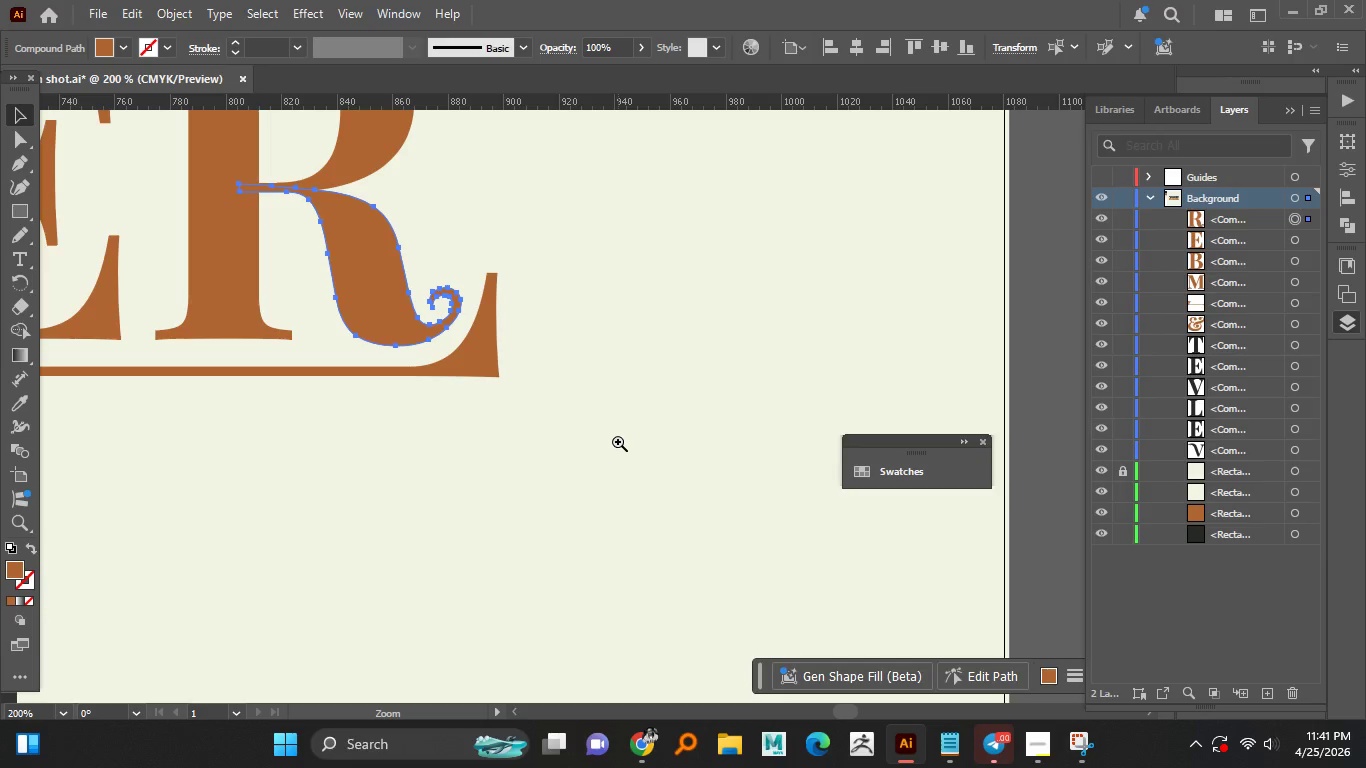 
key(Control+Shift+Z)
 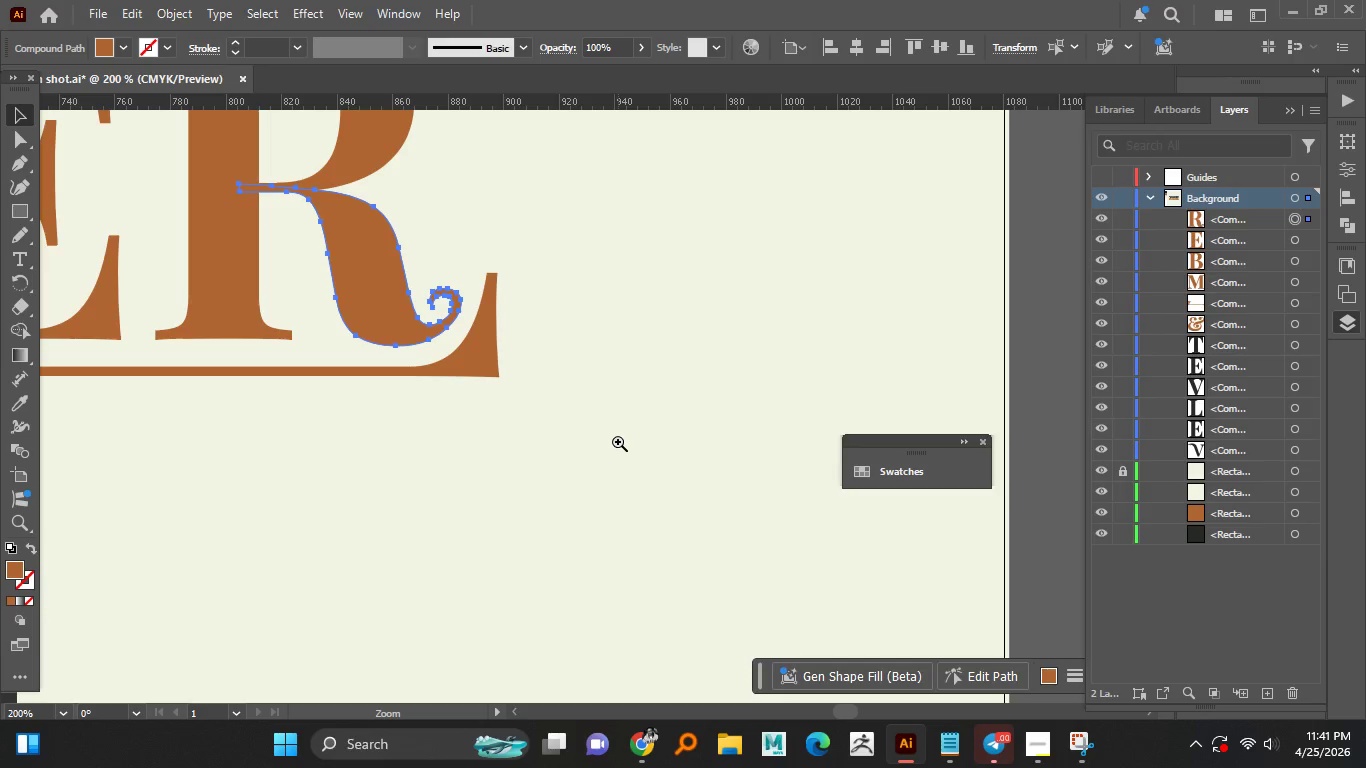 
hold_key(key=Z, duration=0.31)
 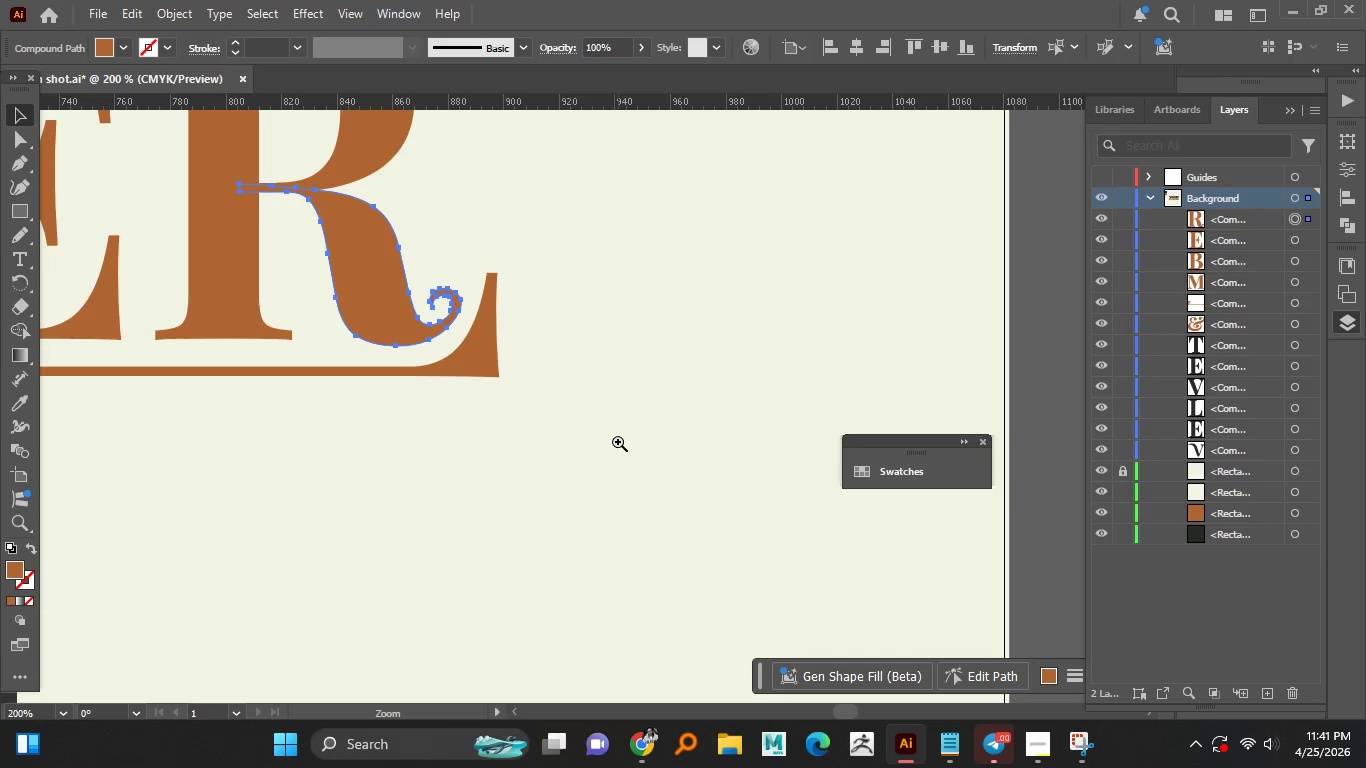 
key(Control+Z)
 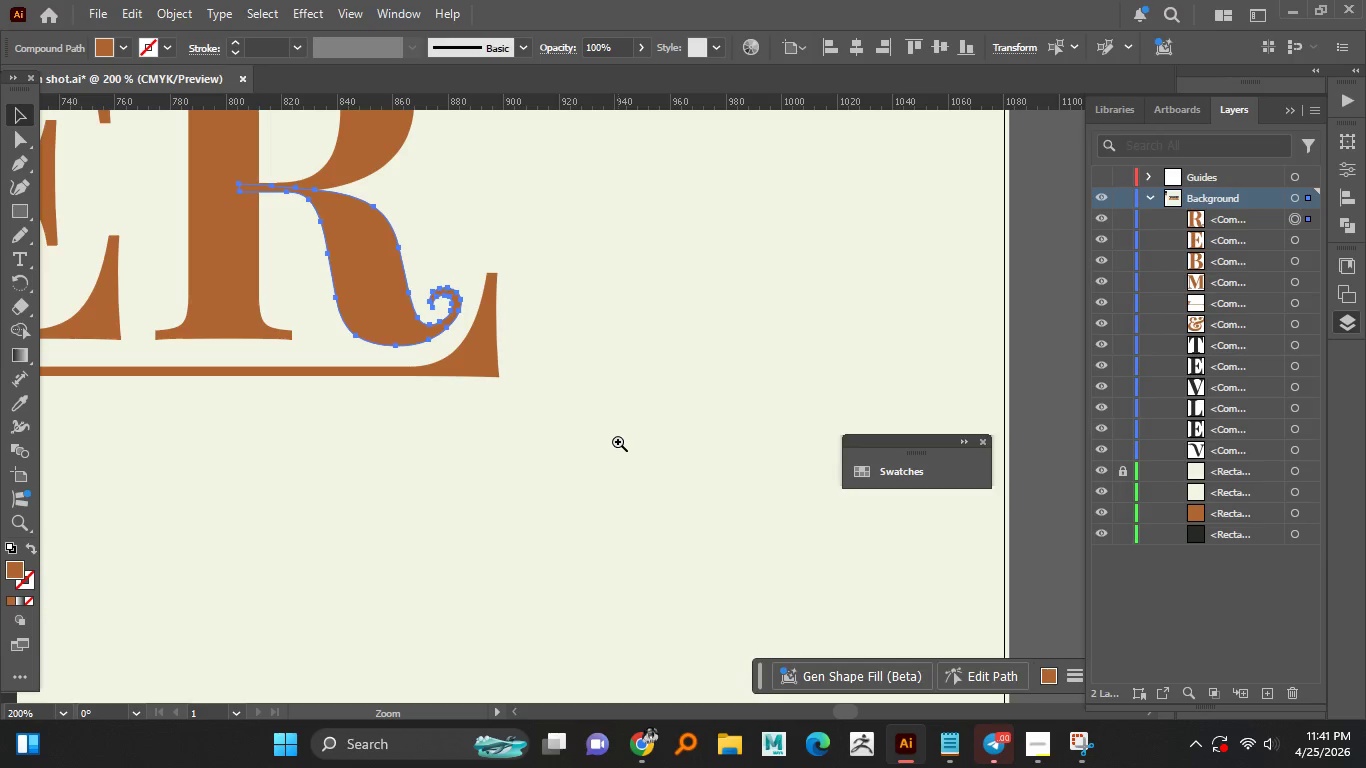 
key(Control+Z)
 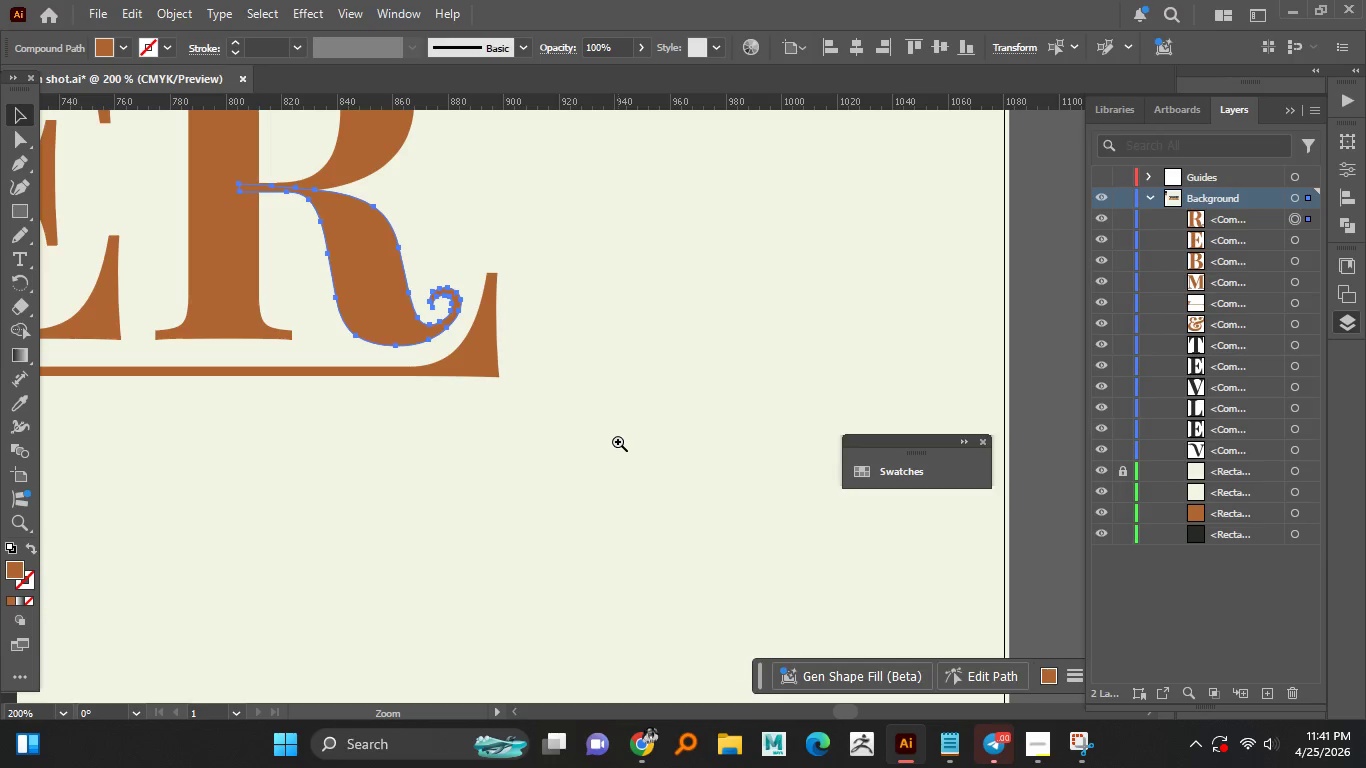 
key(Control+Z)
 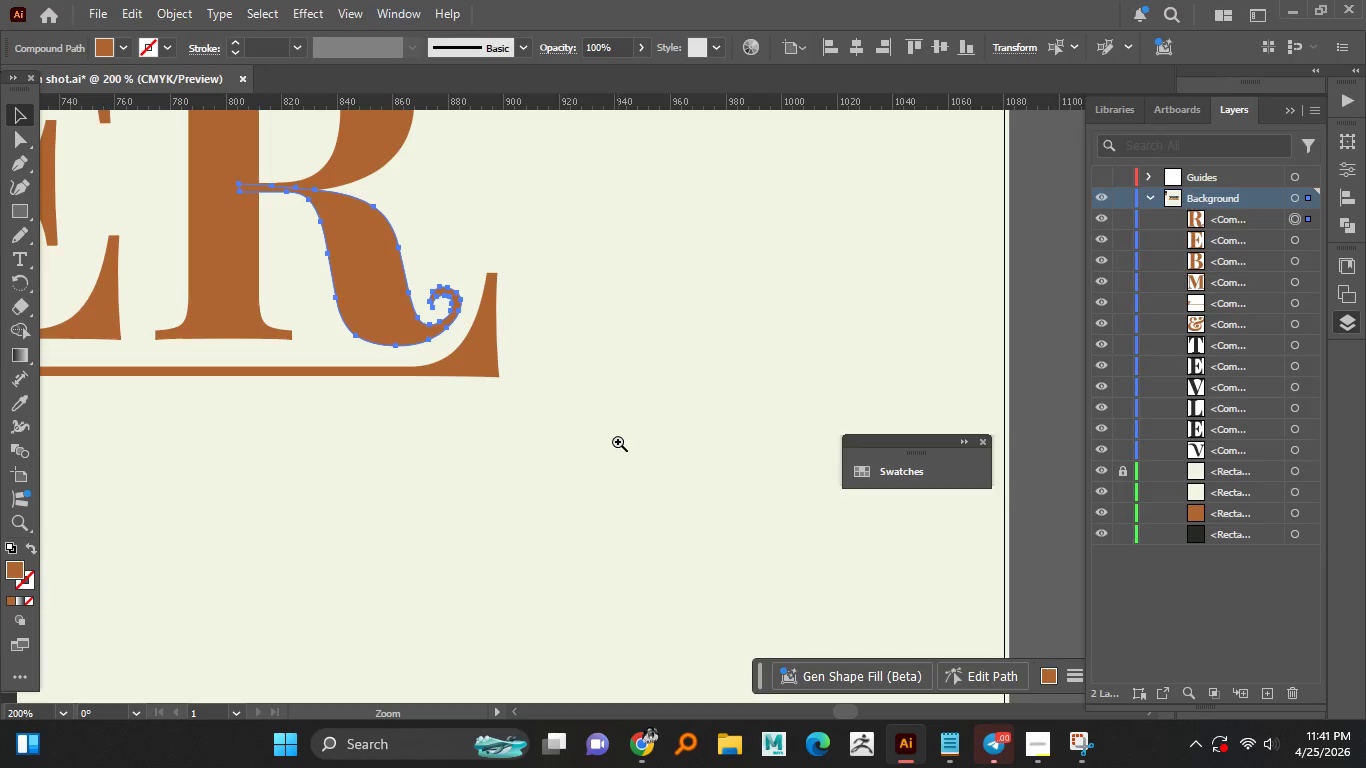 
key(Control+Z)
 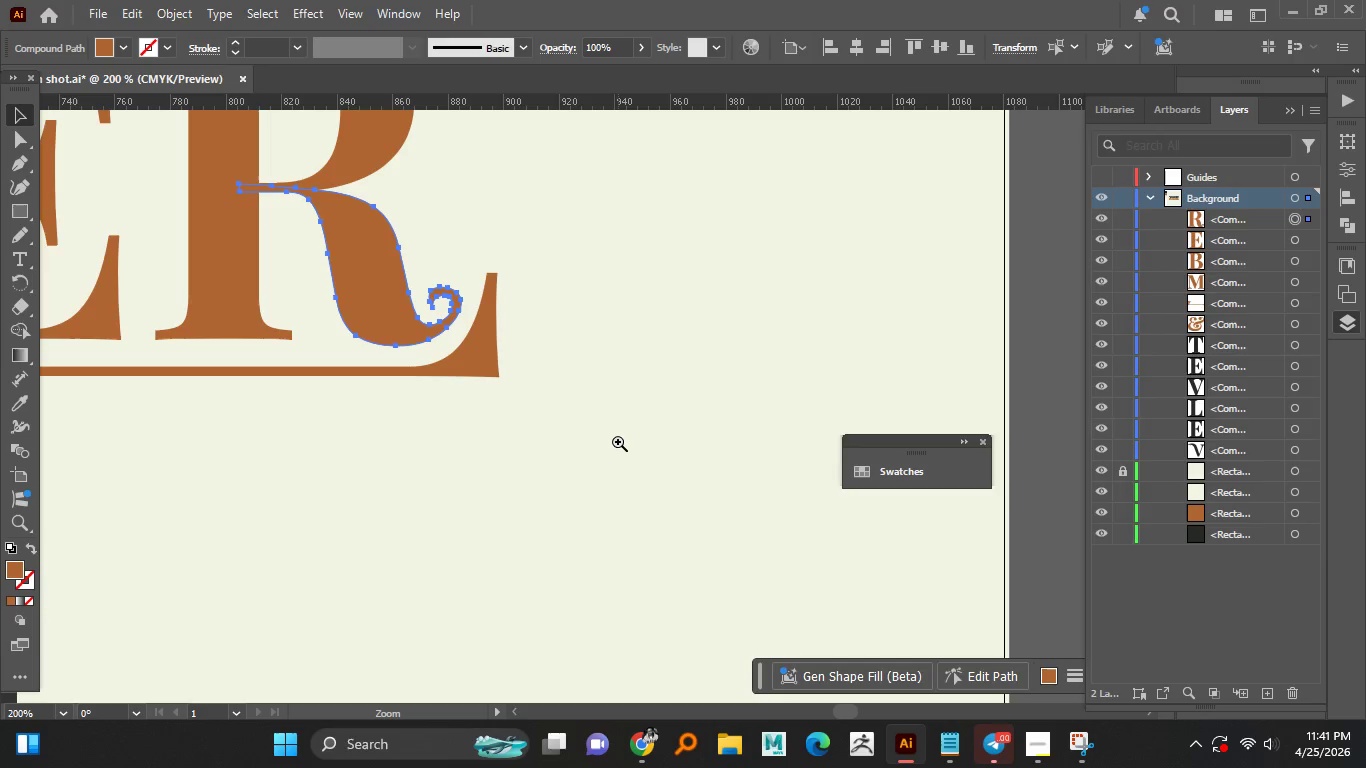 
hold_key(key=Z, duration=1.11)
 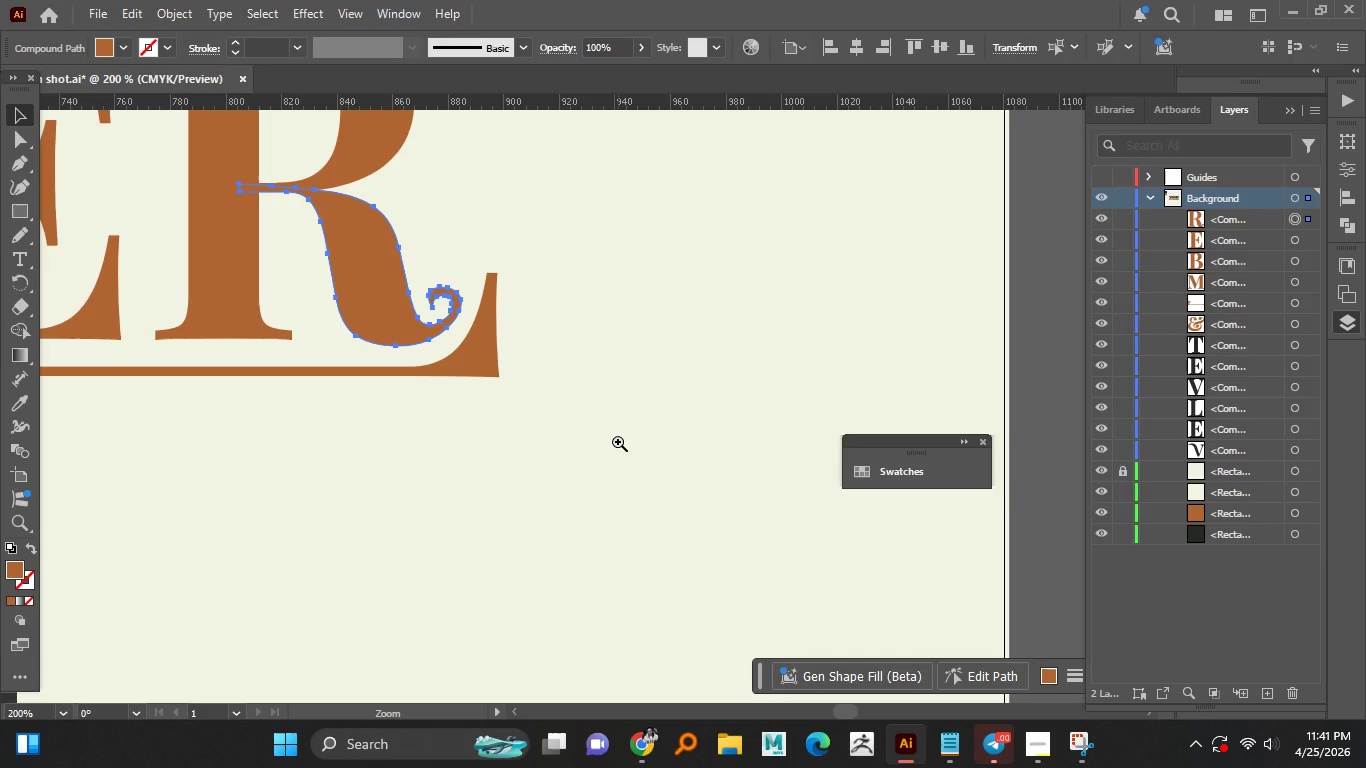 
key(Control+Z)
 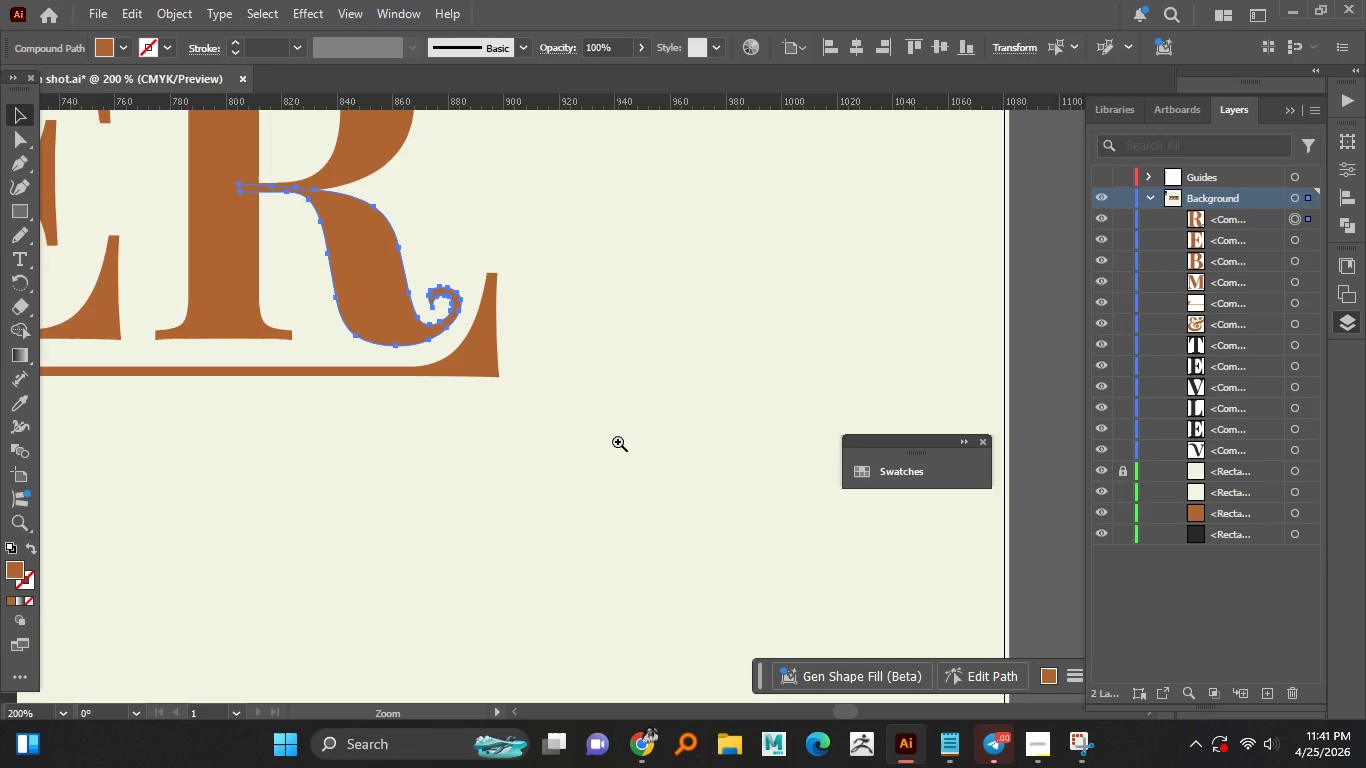 
key(Control+Z)
 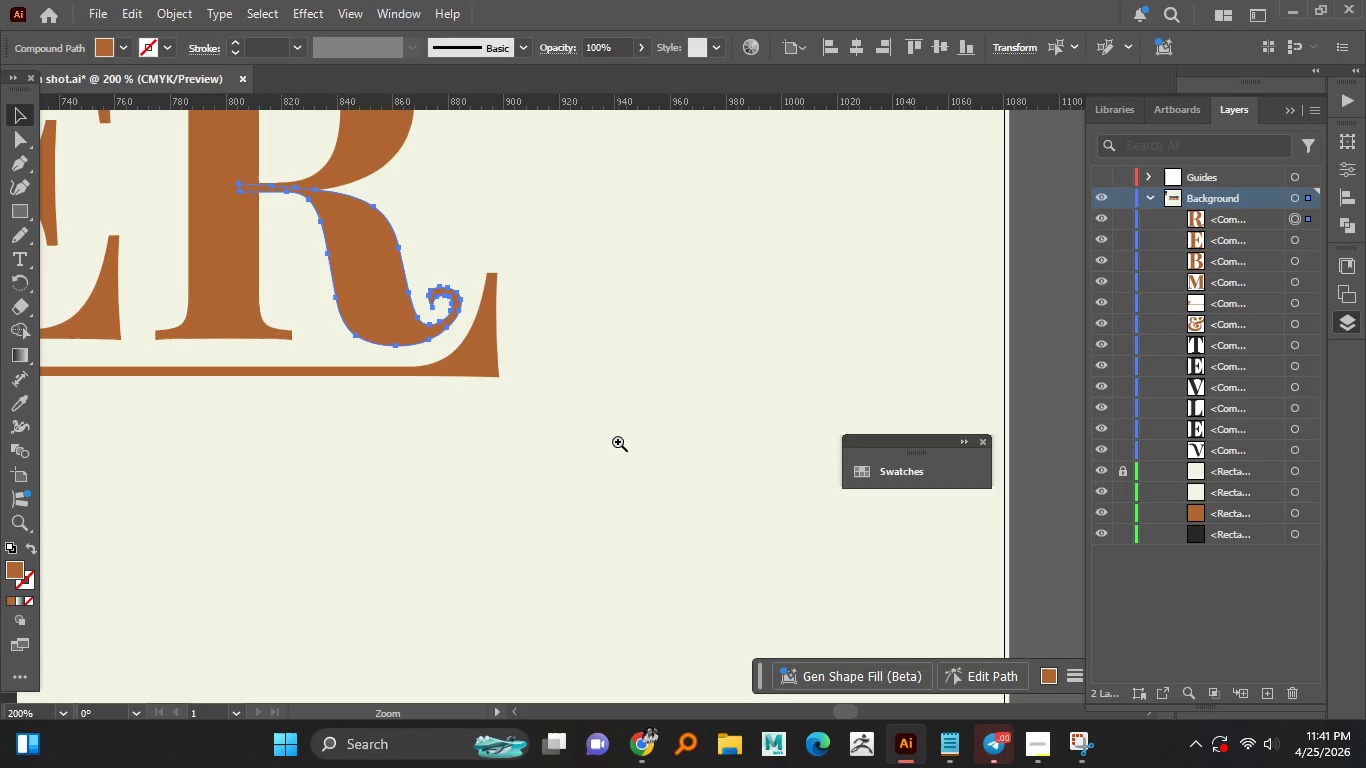 
key(Control+Z)
 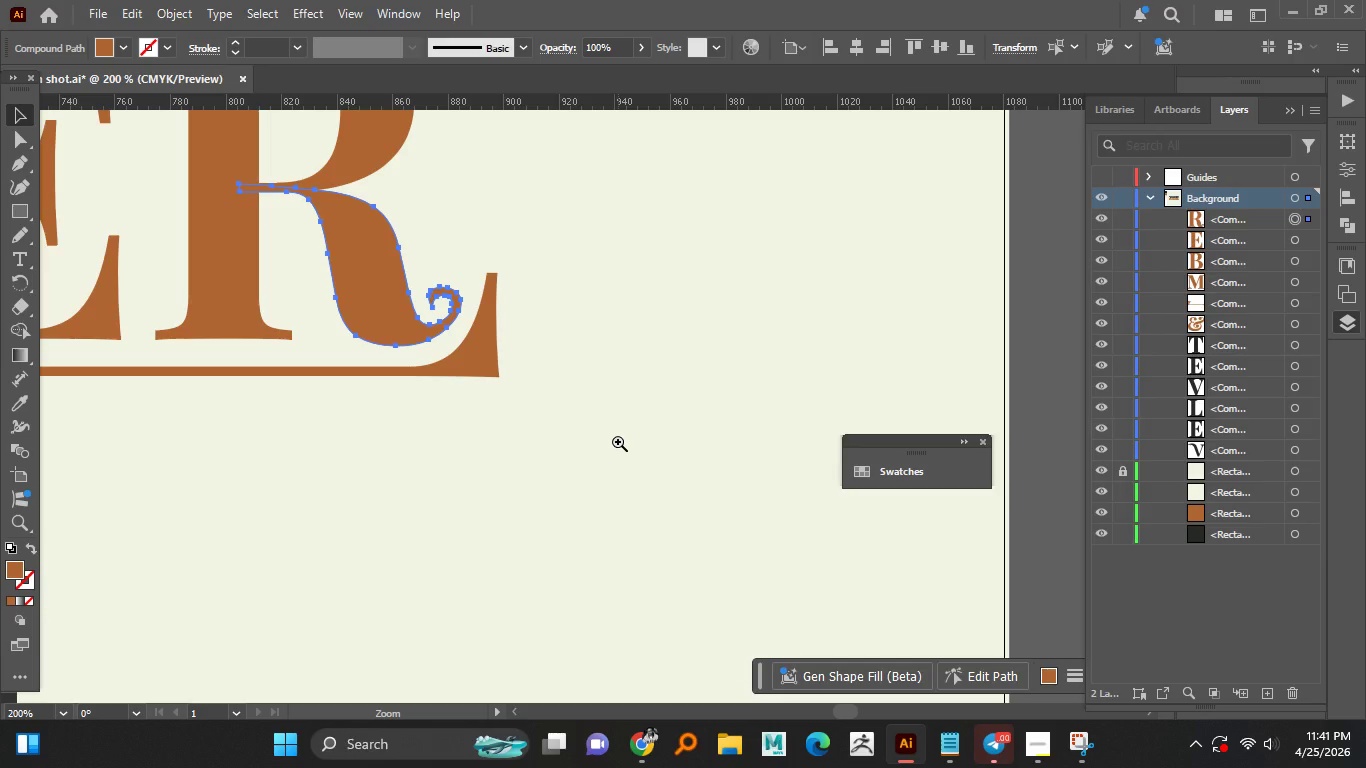 
key(Control+Z)
 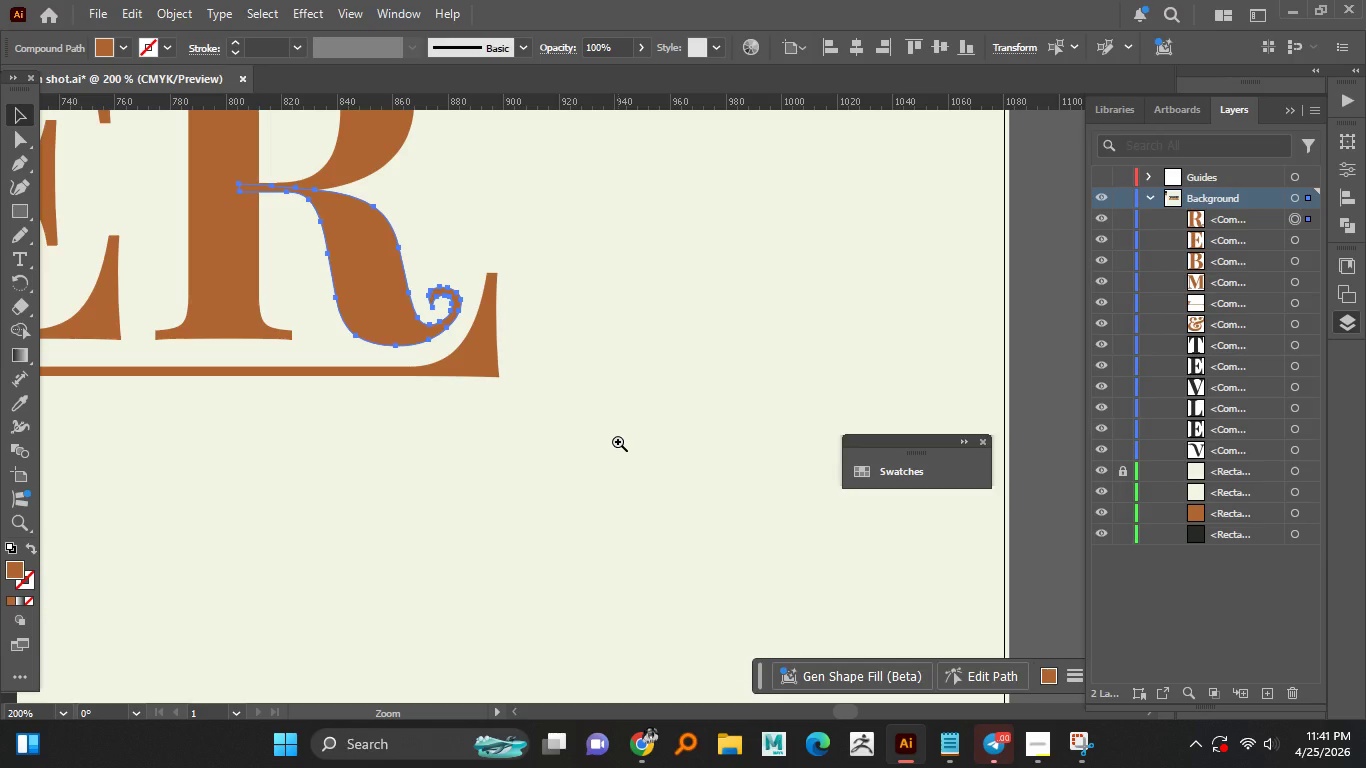 
key(Control+Z)
 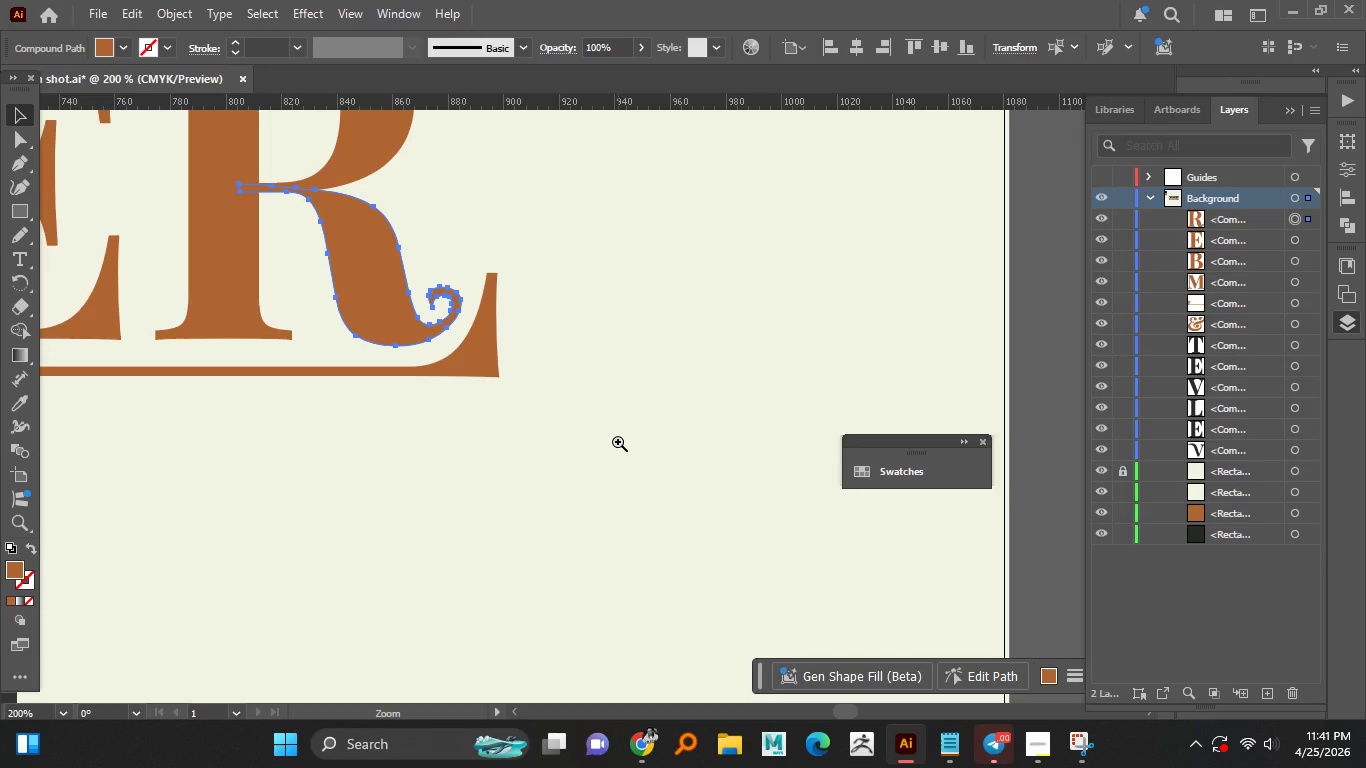 
key(Control+Z)
 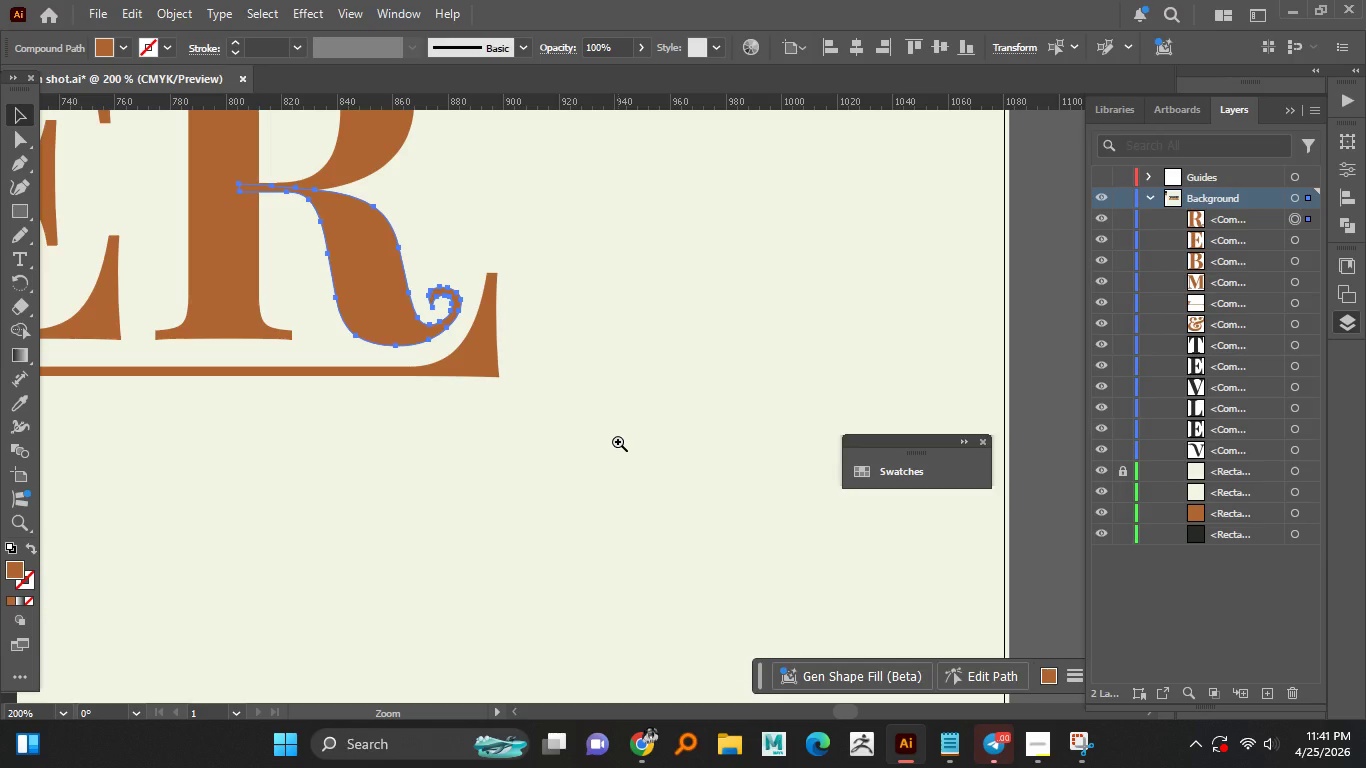 
key(Control+Z)
 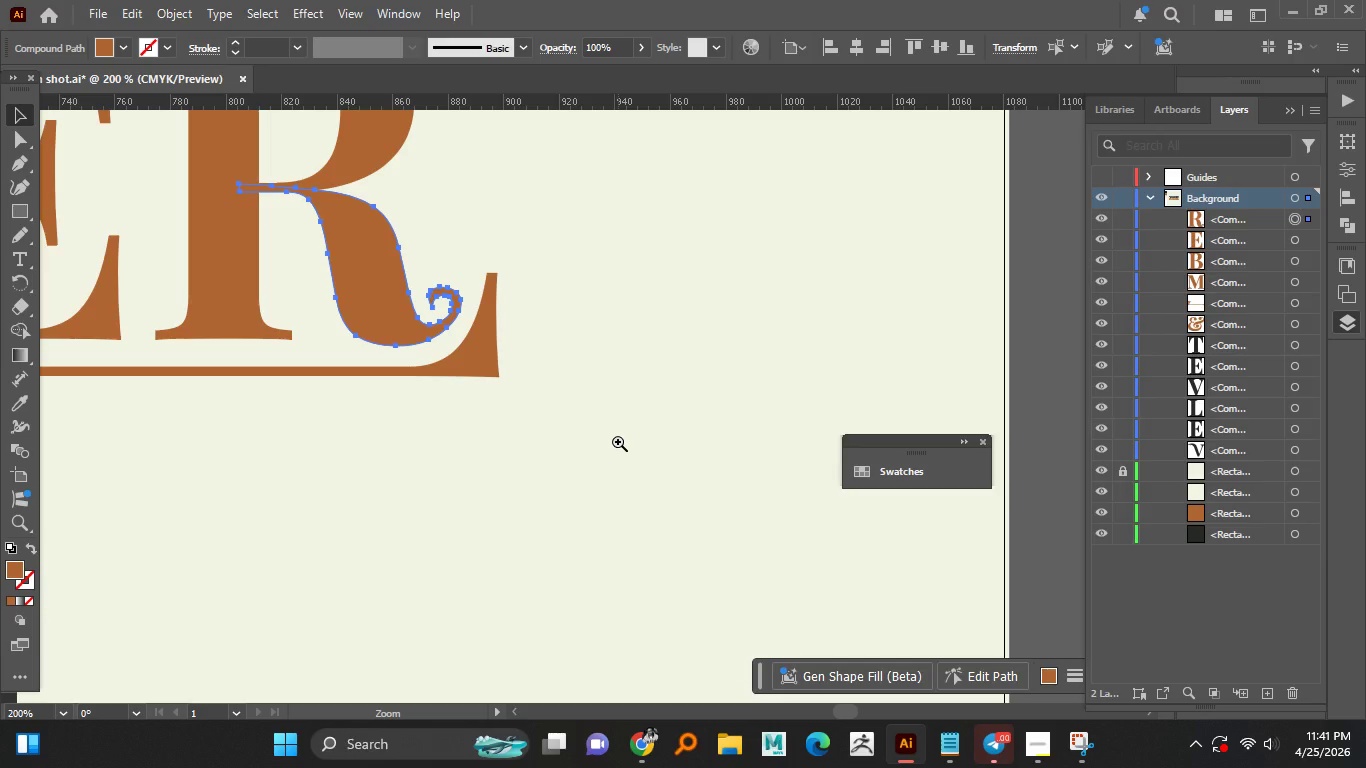 
key(Control+Z)
 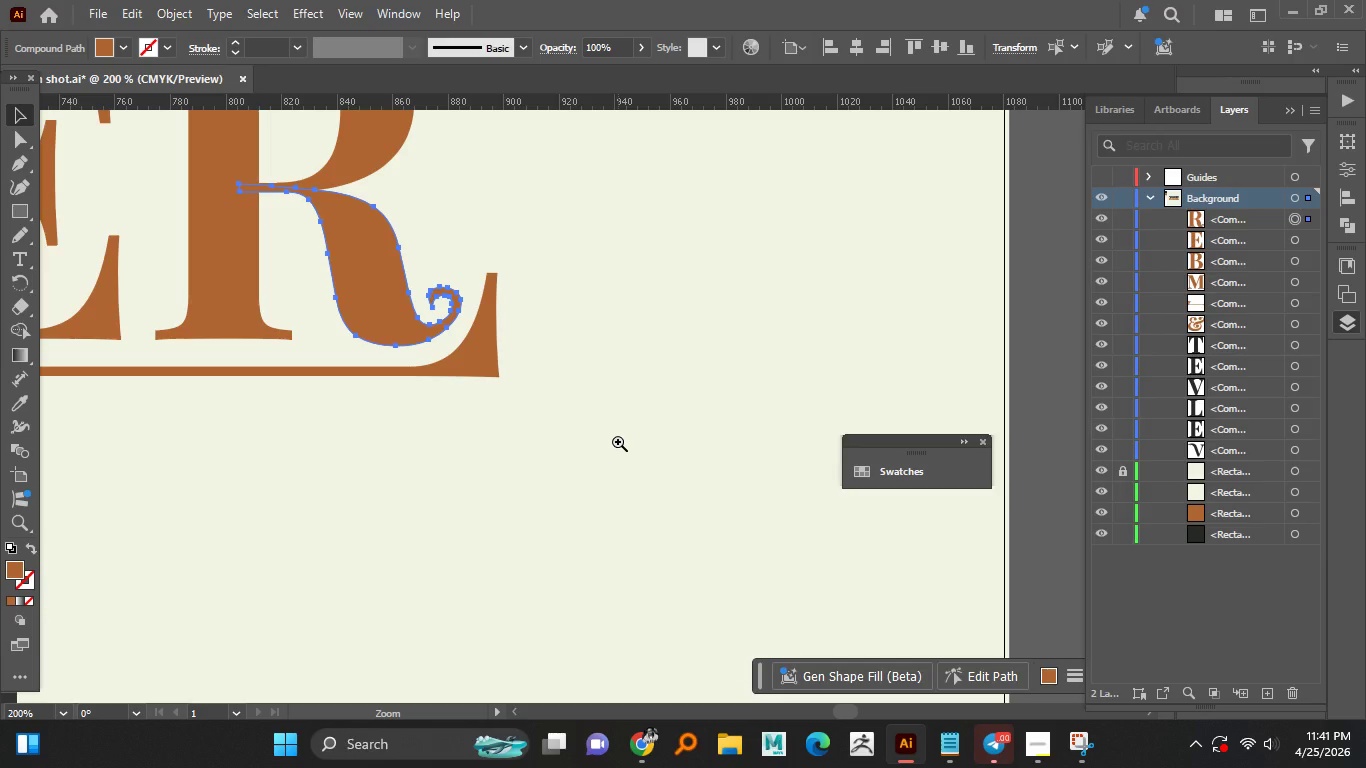 
key(Control+Z)
 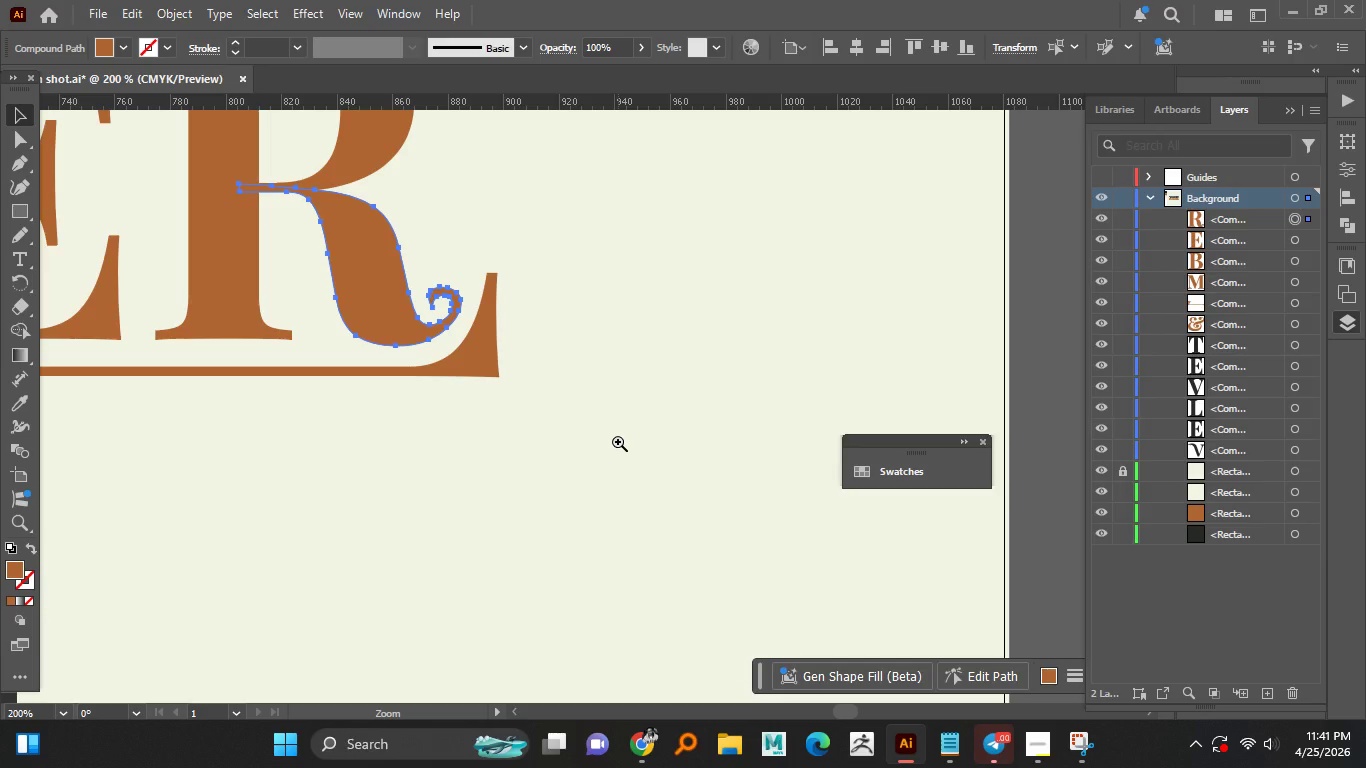 
key(Control+Z)
 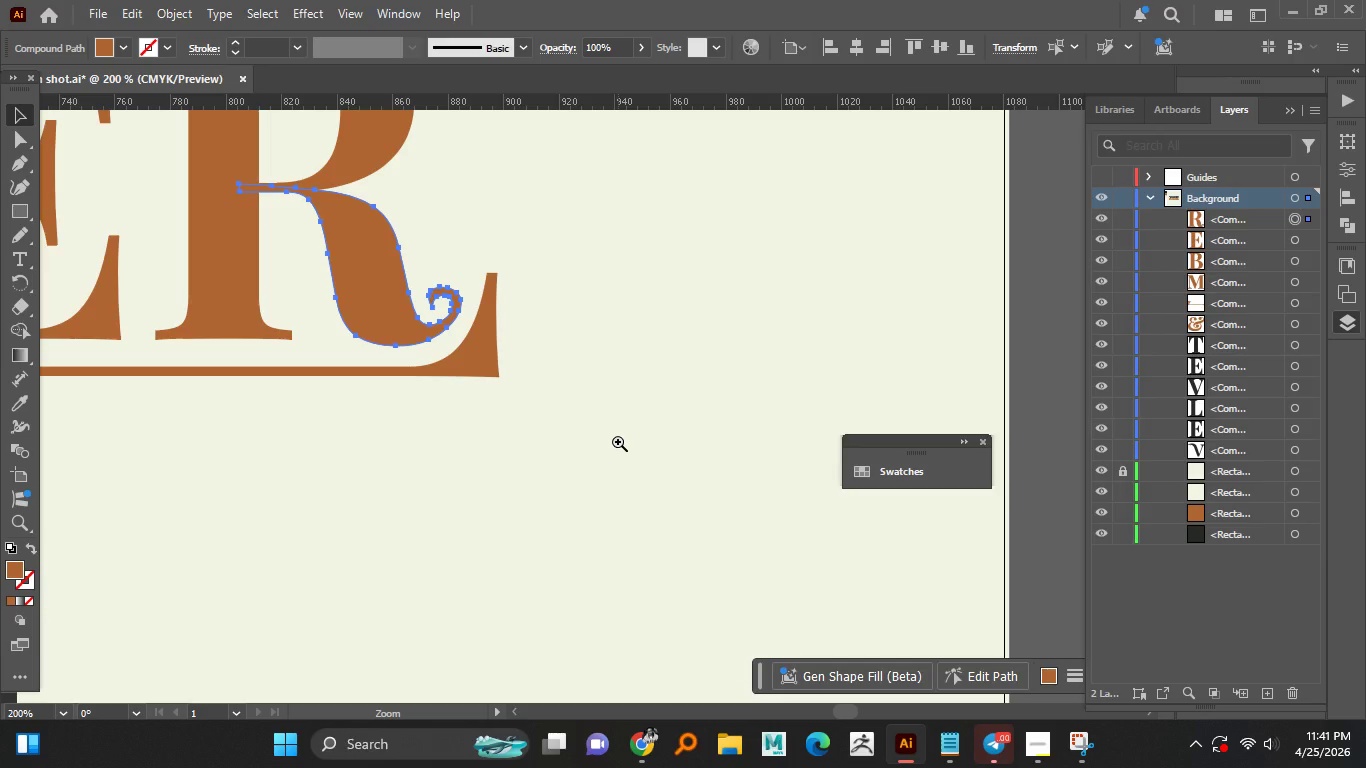 
key(Control+Z)
 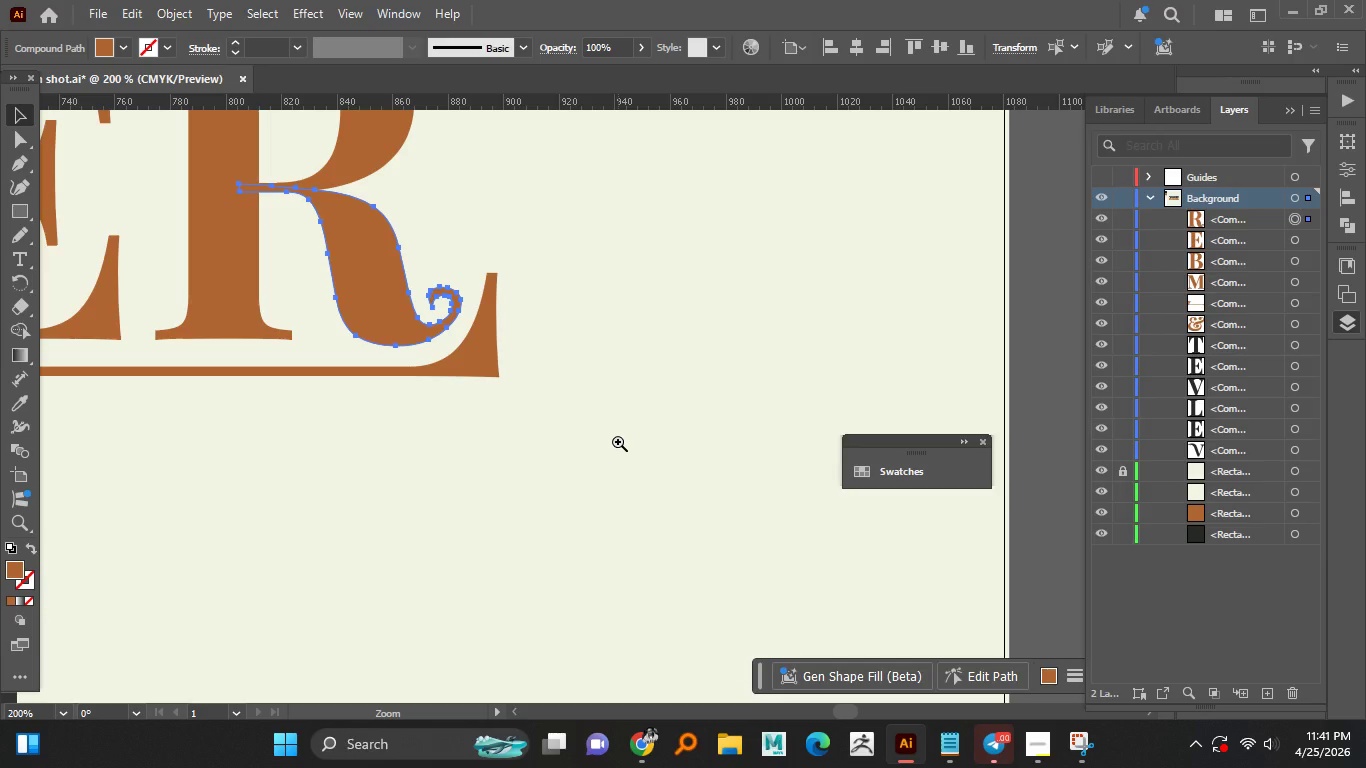 
key(Control+Z)
 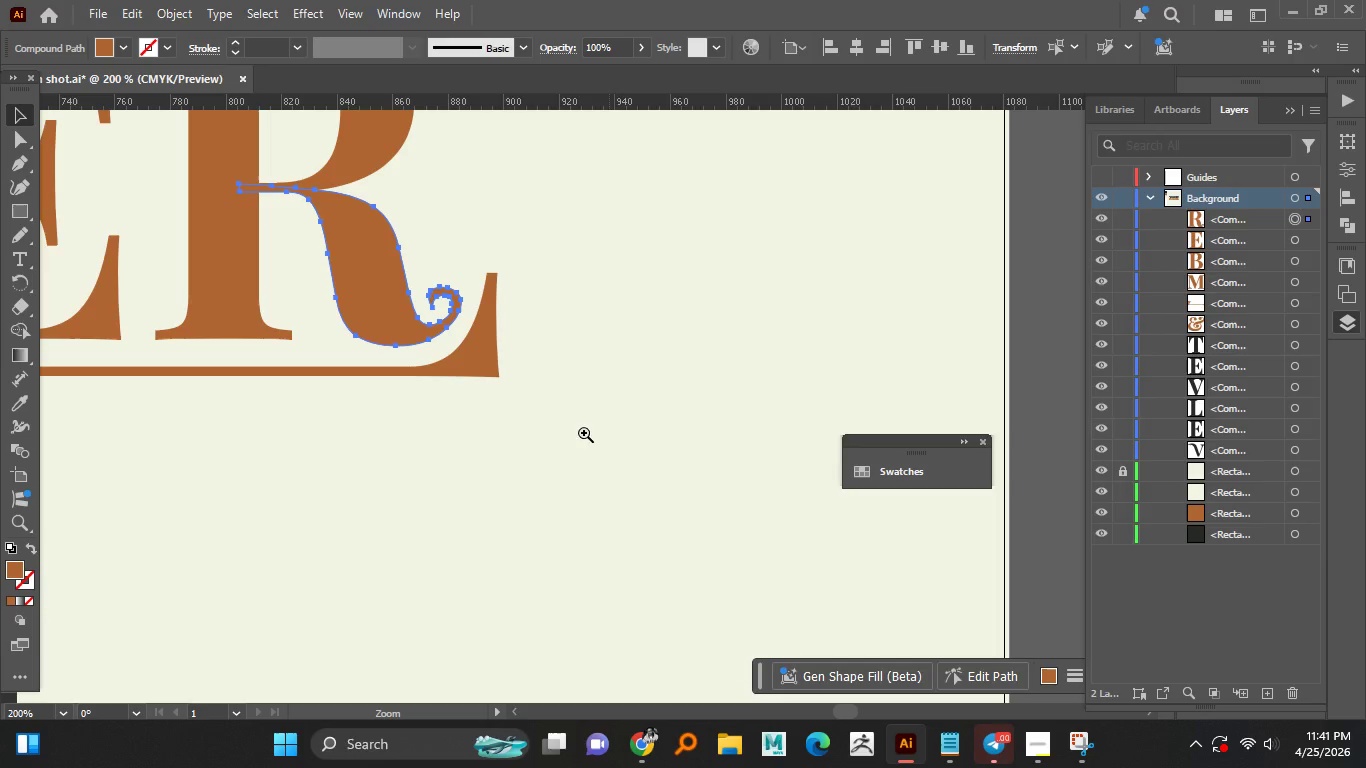 
key(Control+Z)
 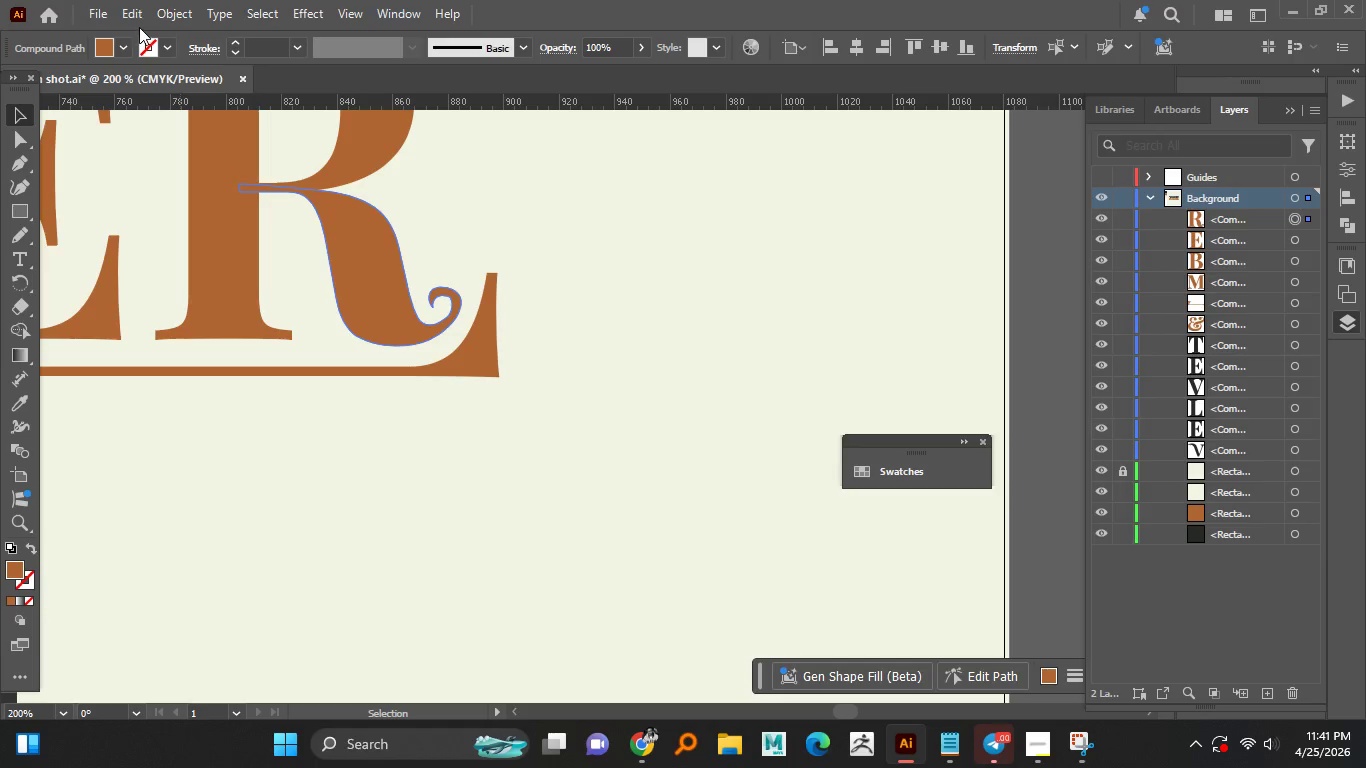 
left_click([139, 24])
 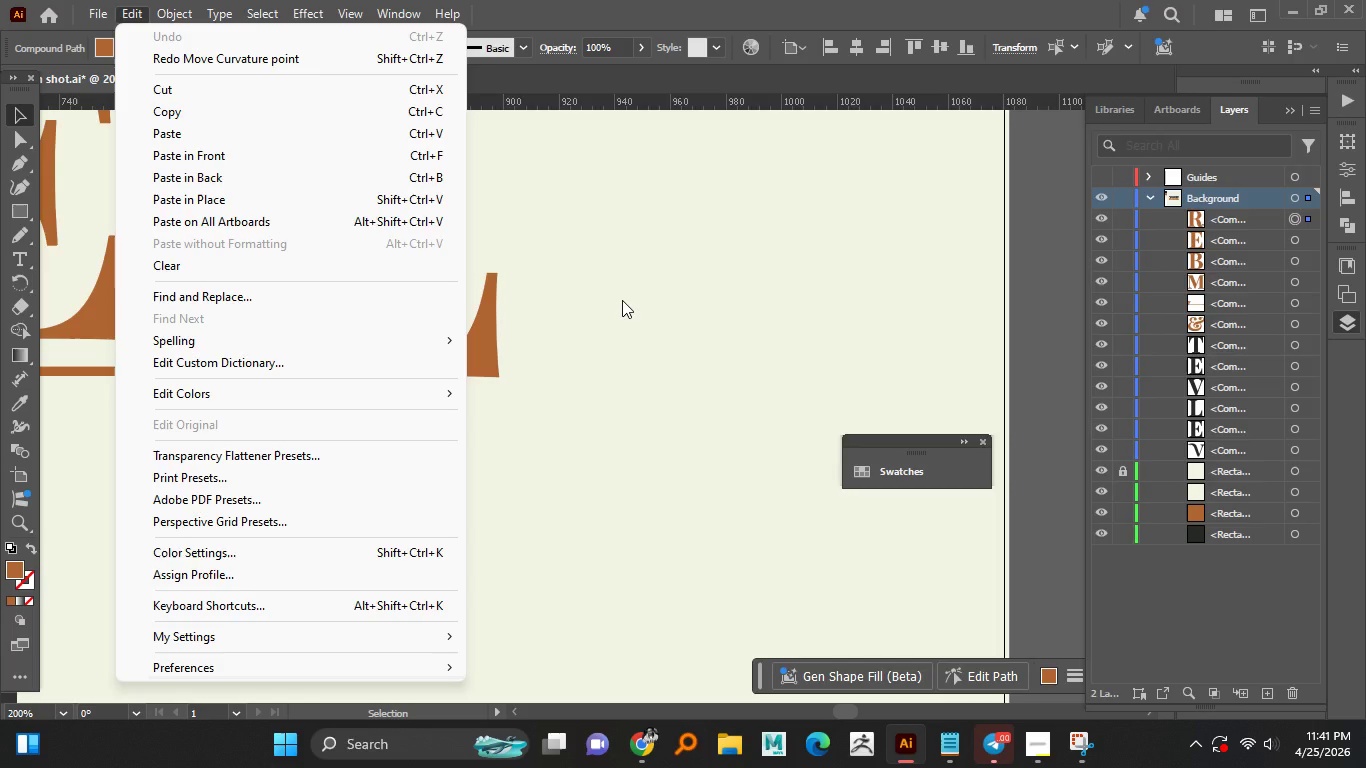 
left_click([622, 300])
 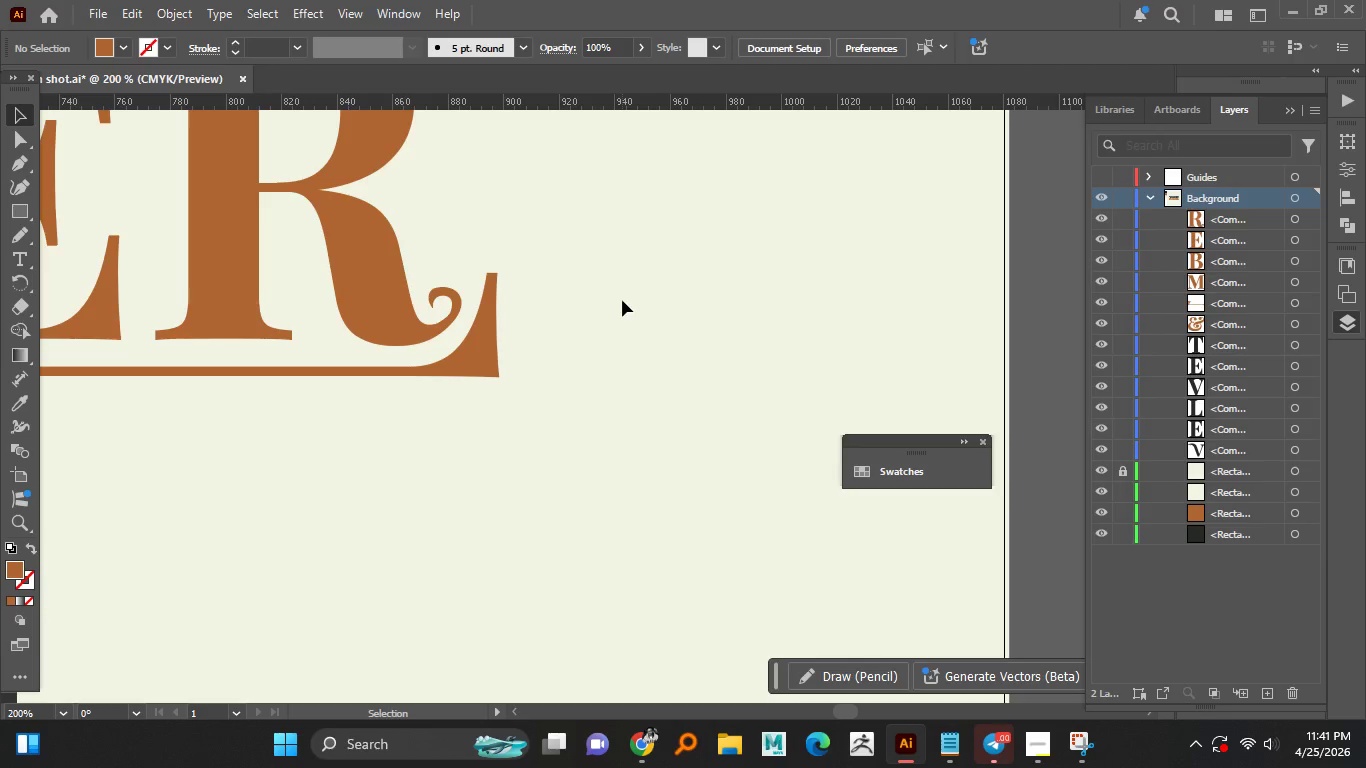 
hold_key(key=ShiftLeft, duration=1.39)
 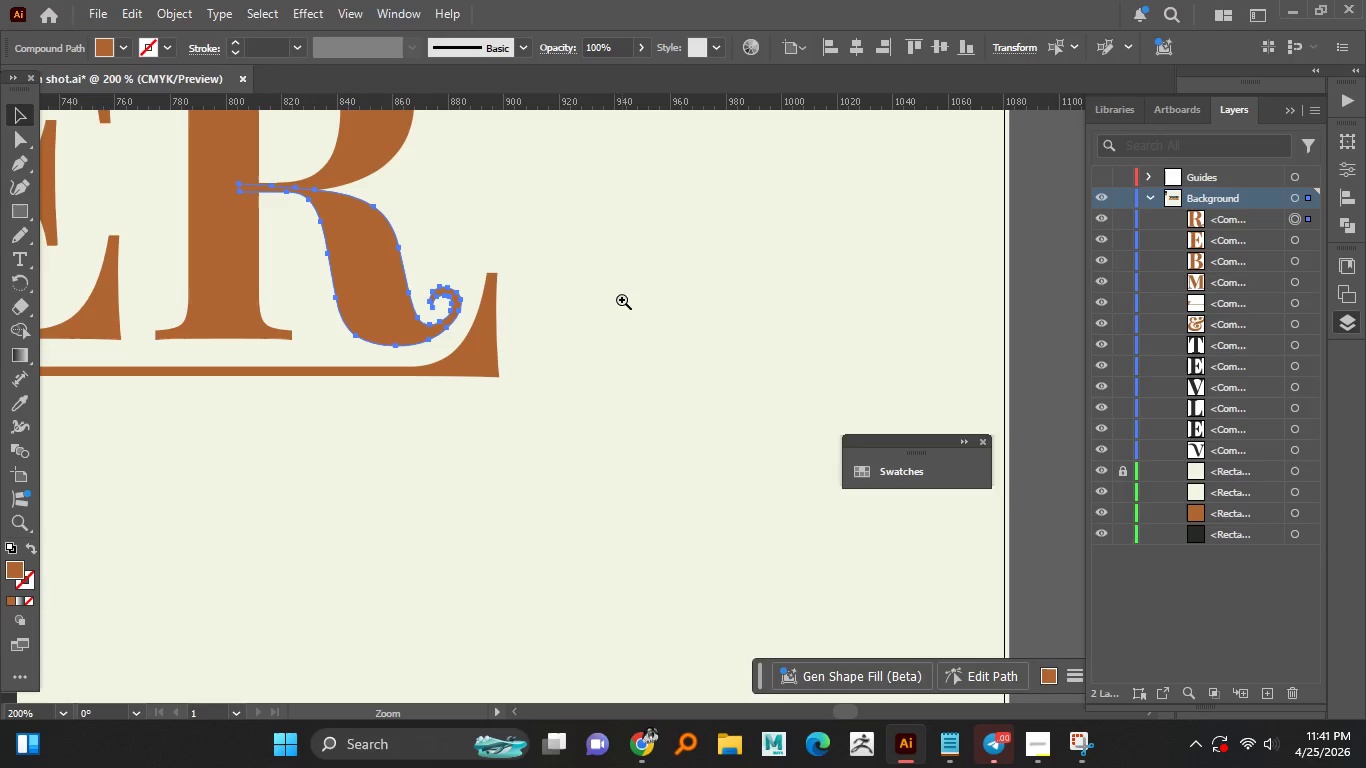 
hold_key(key=Z, duration=0.89)
 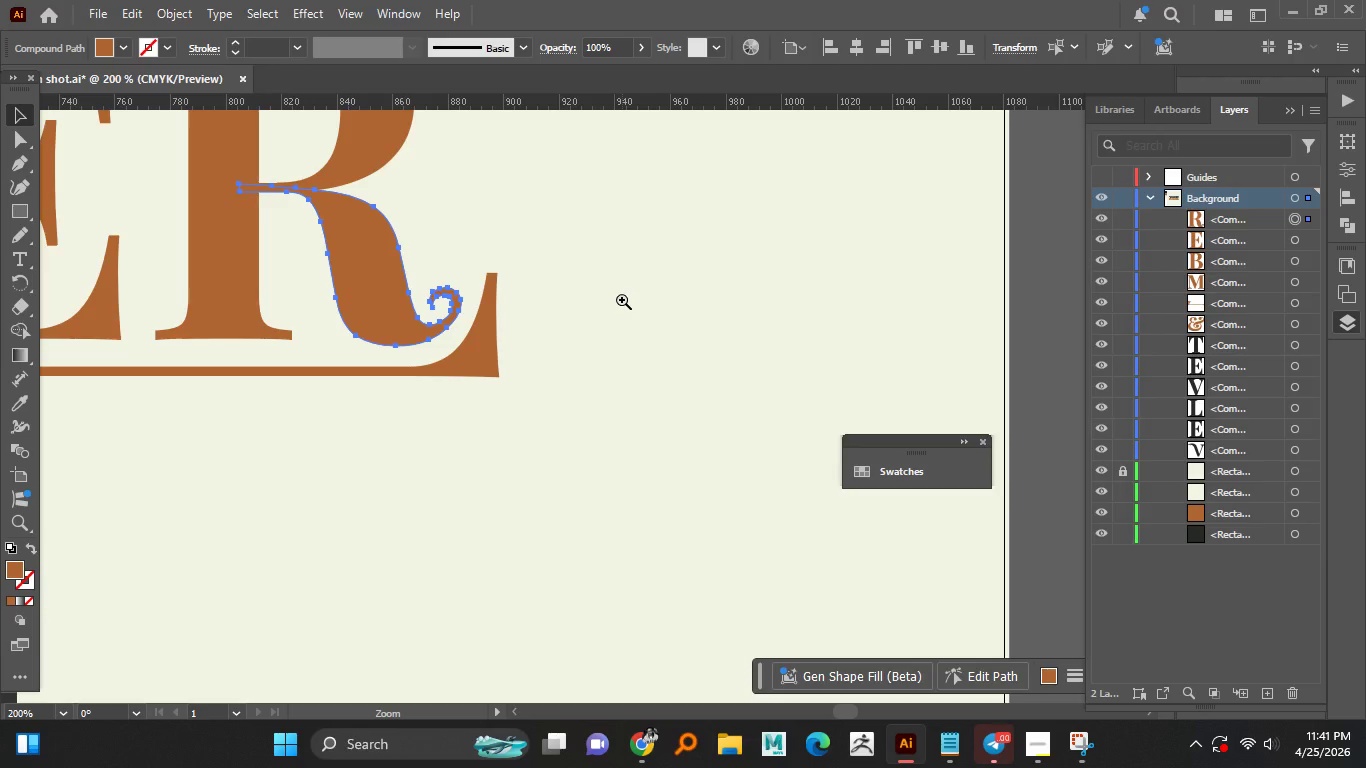 
key(Control+Z)
 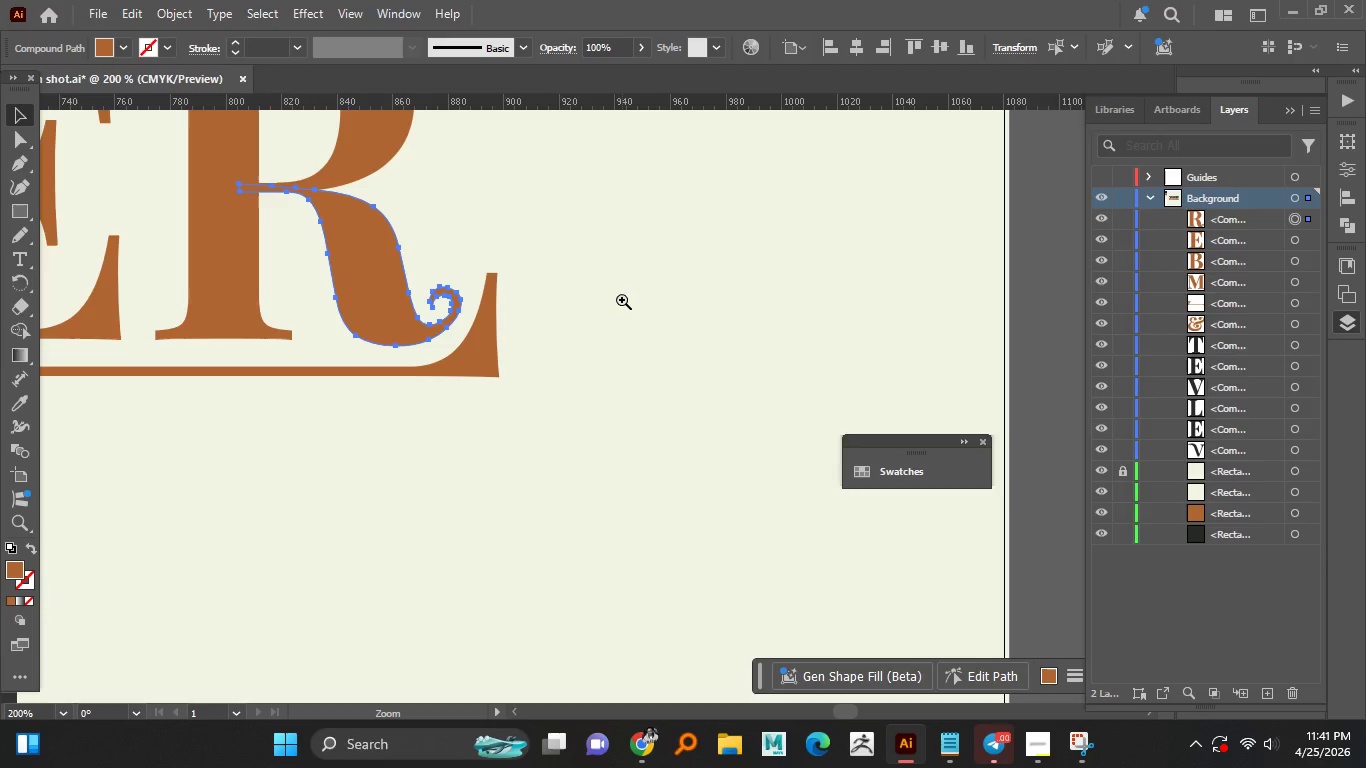 
key(Control+Shift+Z)
 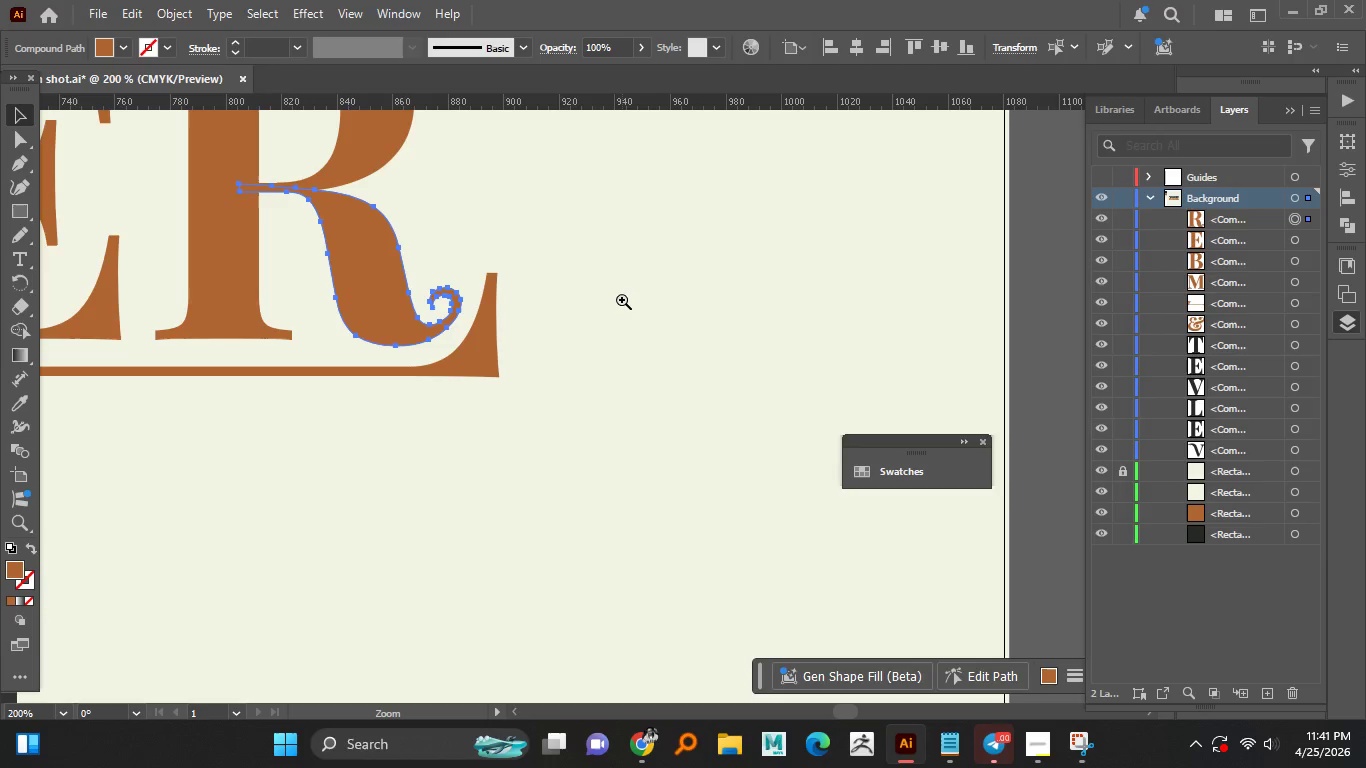 
key(Control+Shift+Z)
 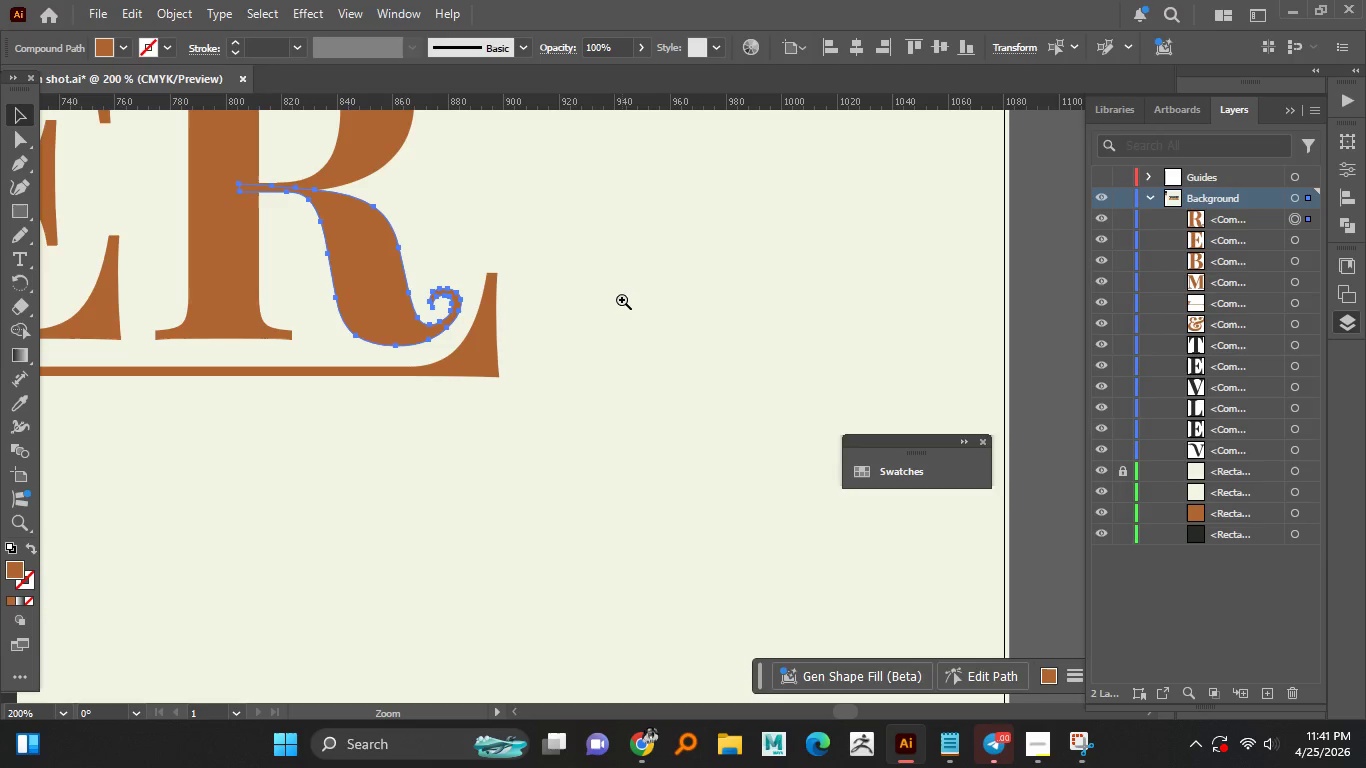 
key(Control+Shift+Z)
 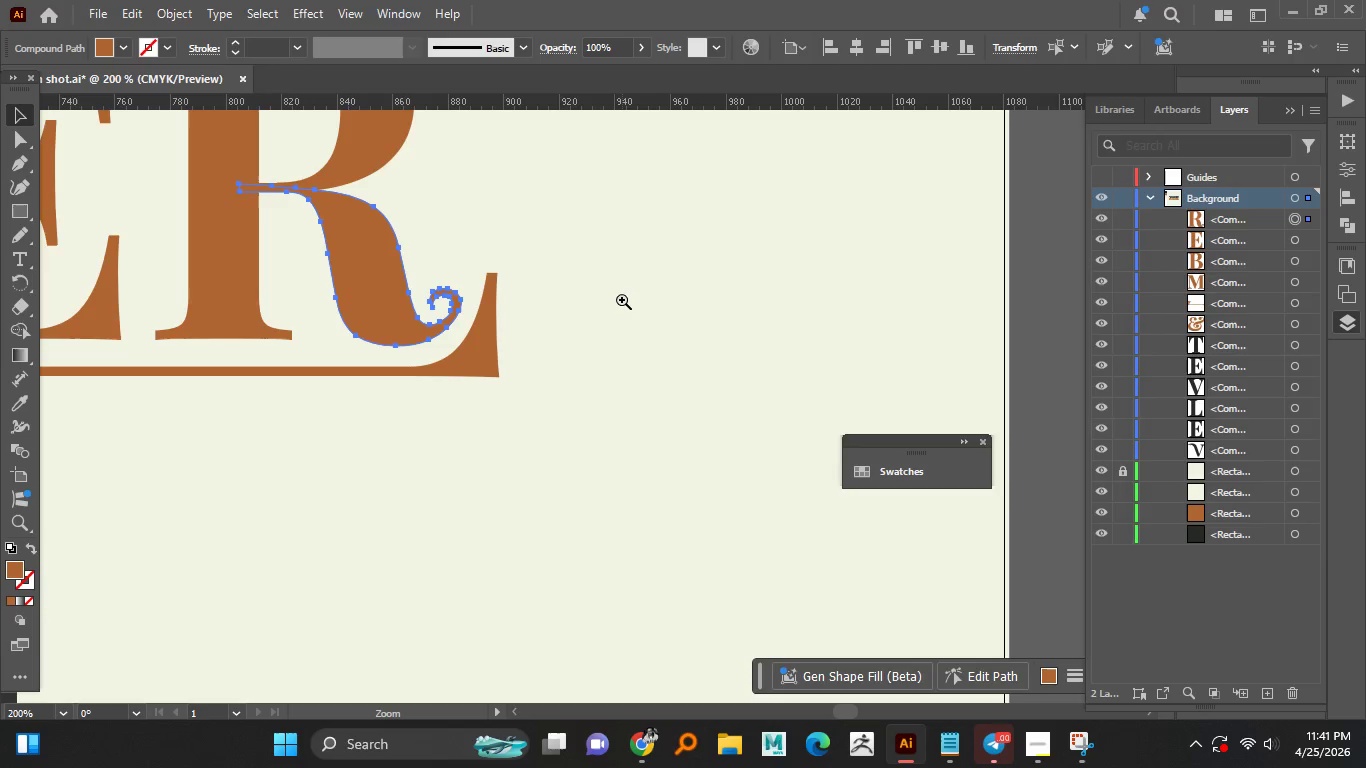 
key(Control+Shift+Z)
 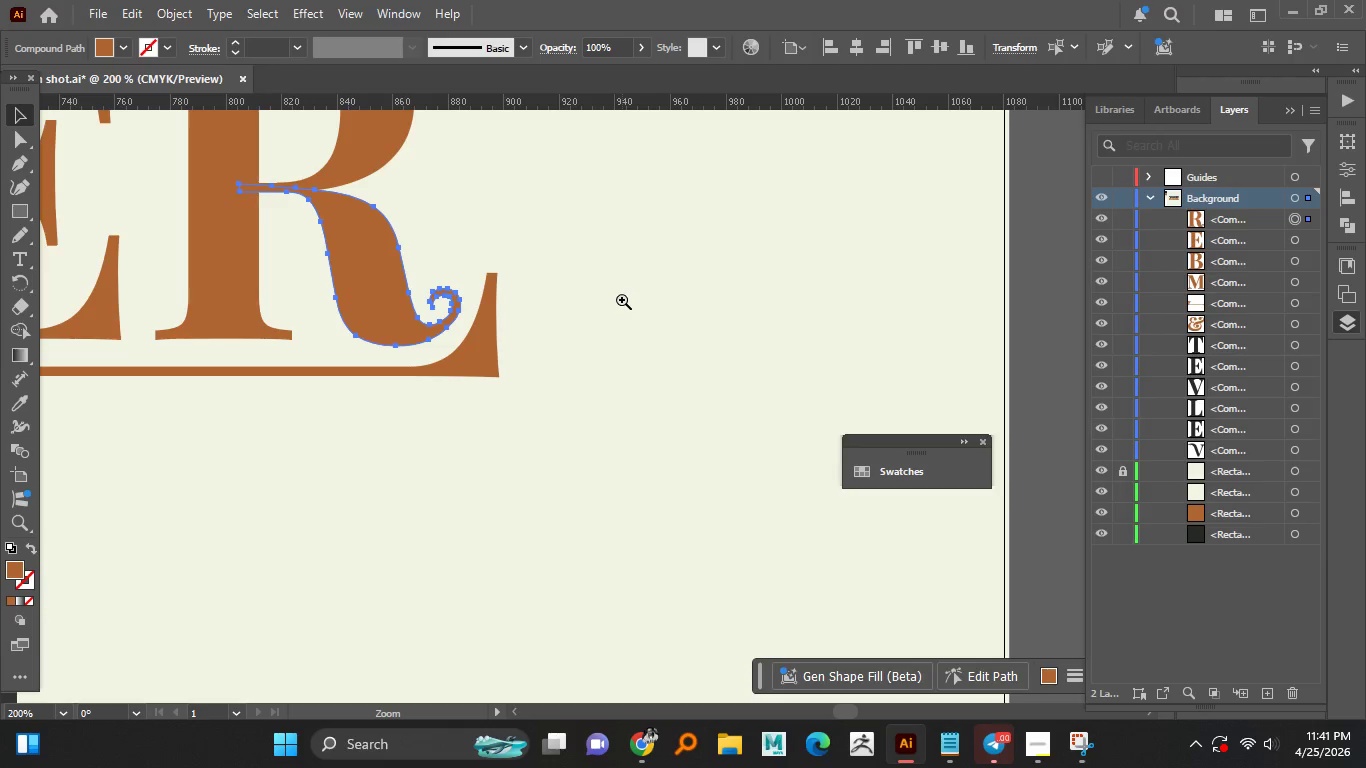 
key(Control+Shift+Z)
 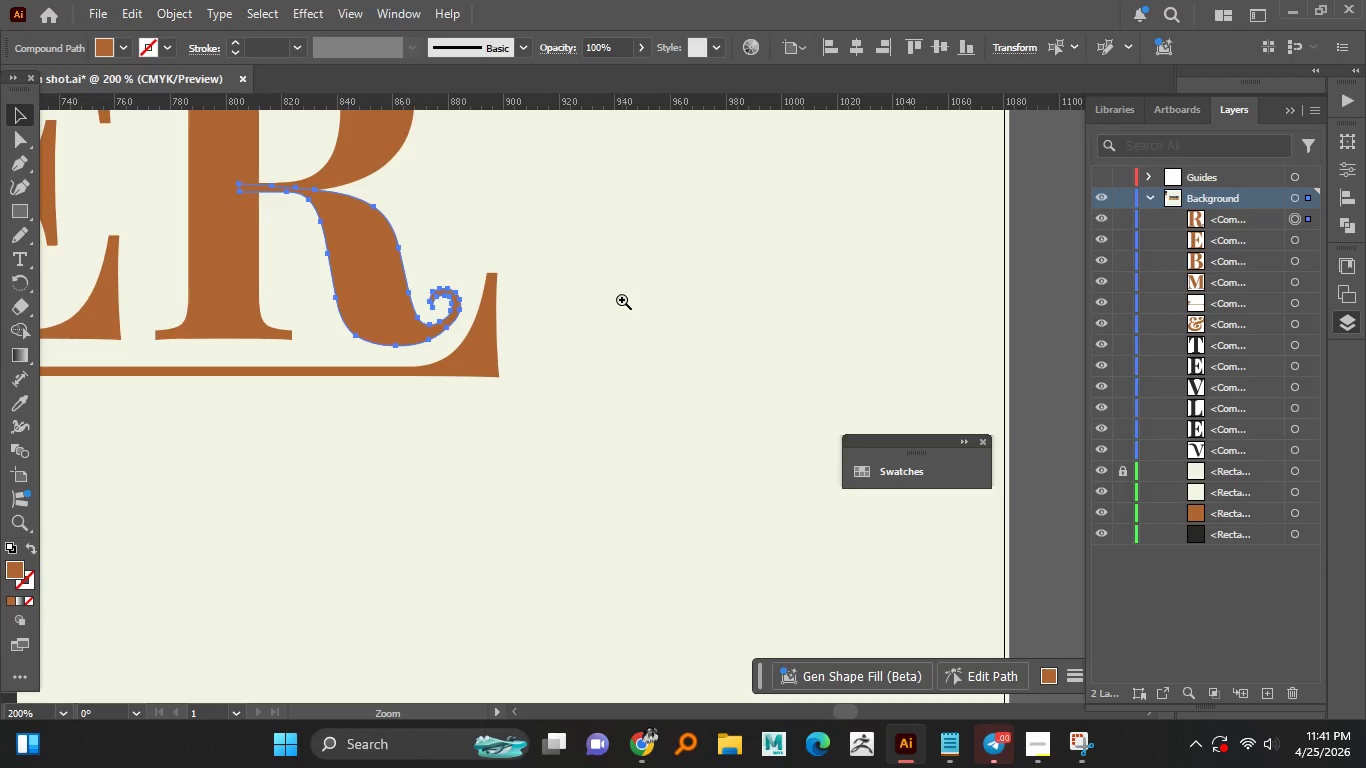 
key(Control+Shift+Z)
 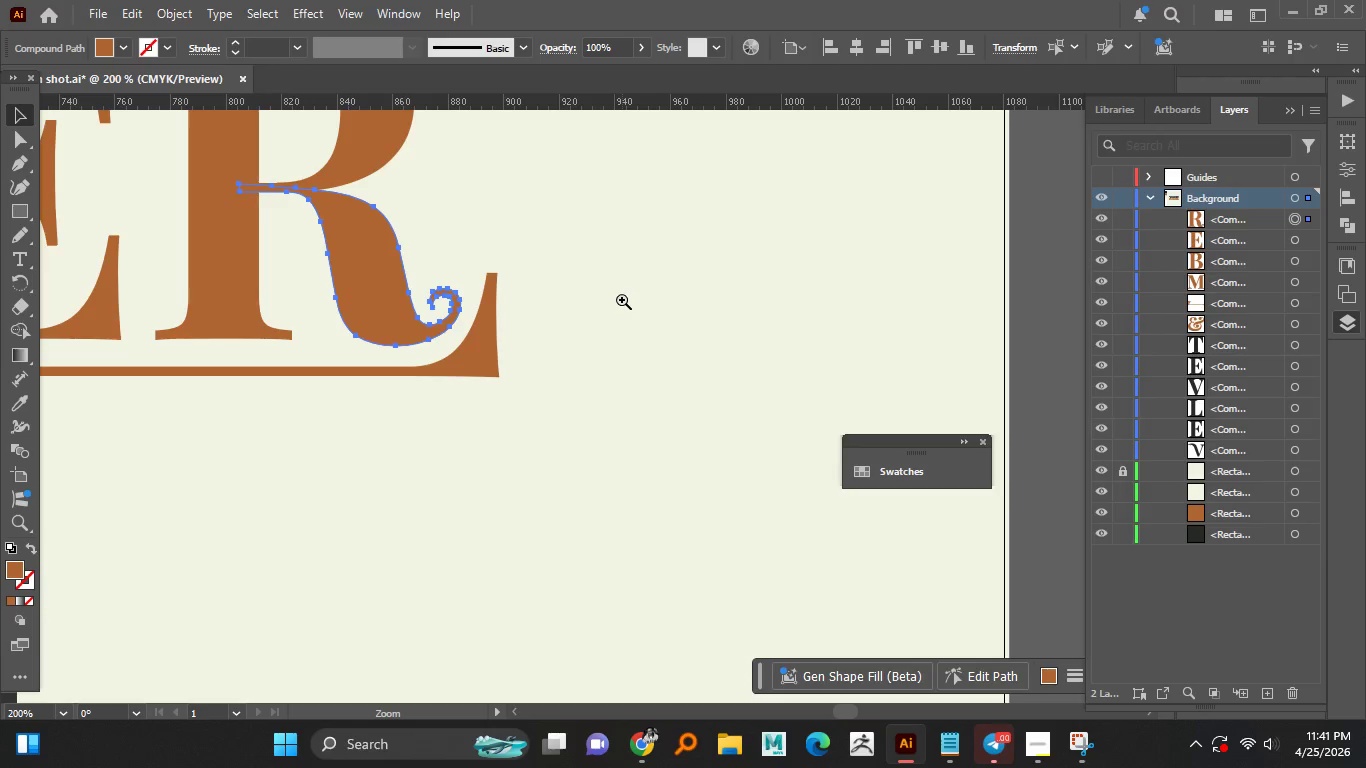 
key(Control+Shift+Z)
 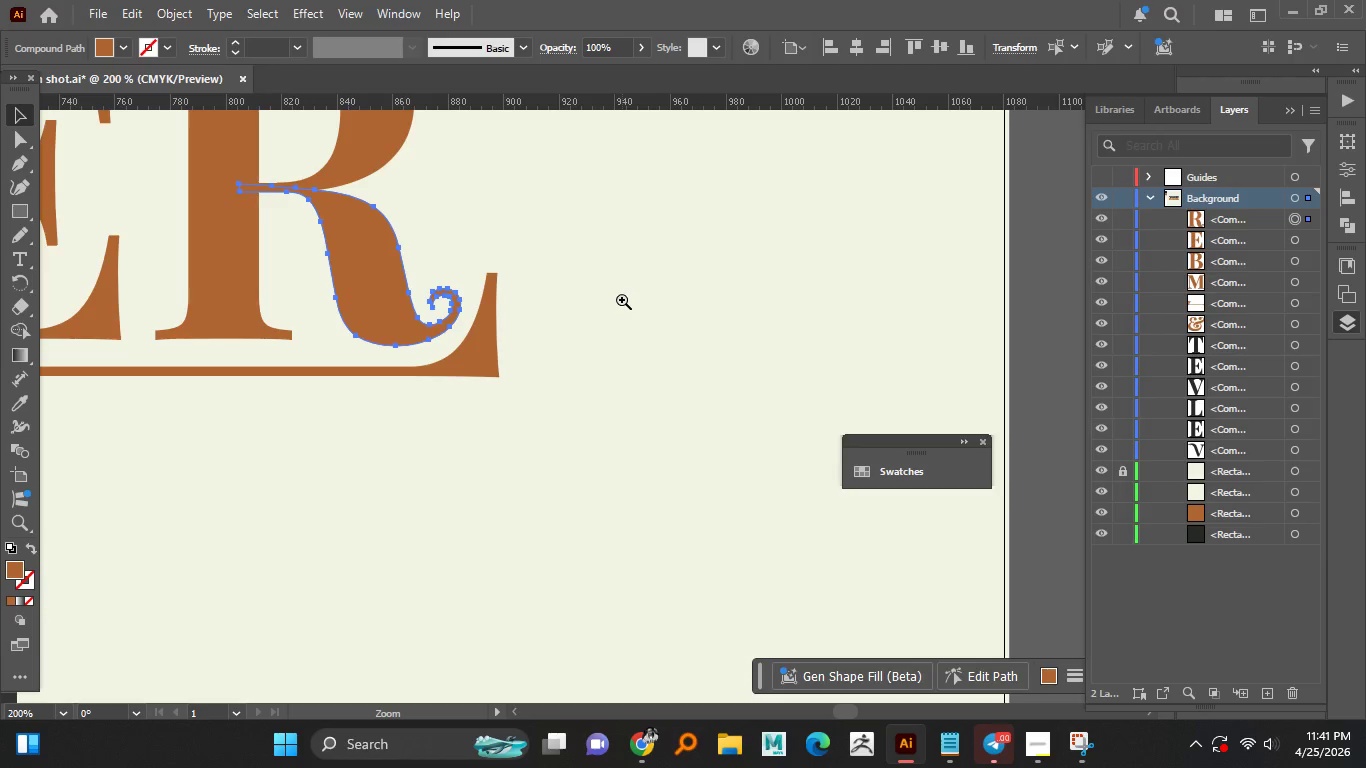 
key(Control+Shift+Z)
 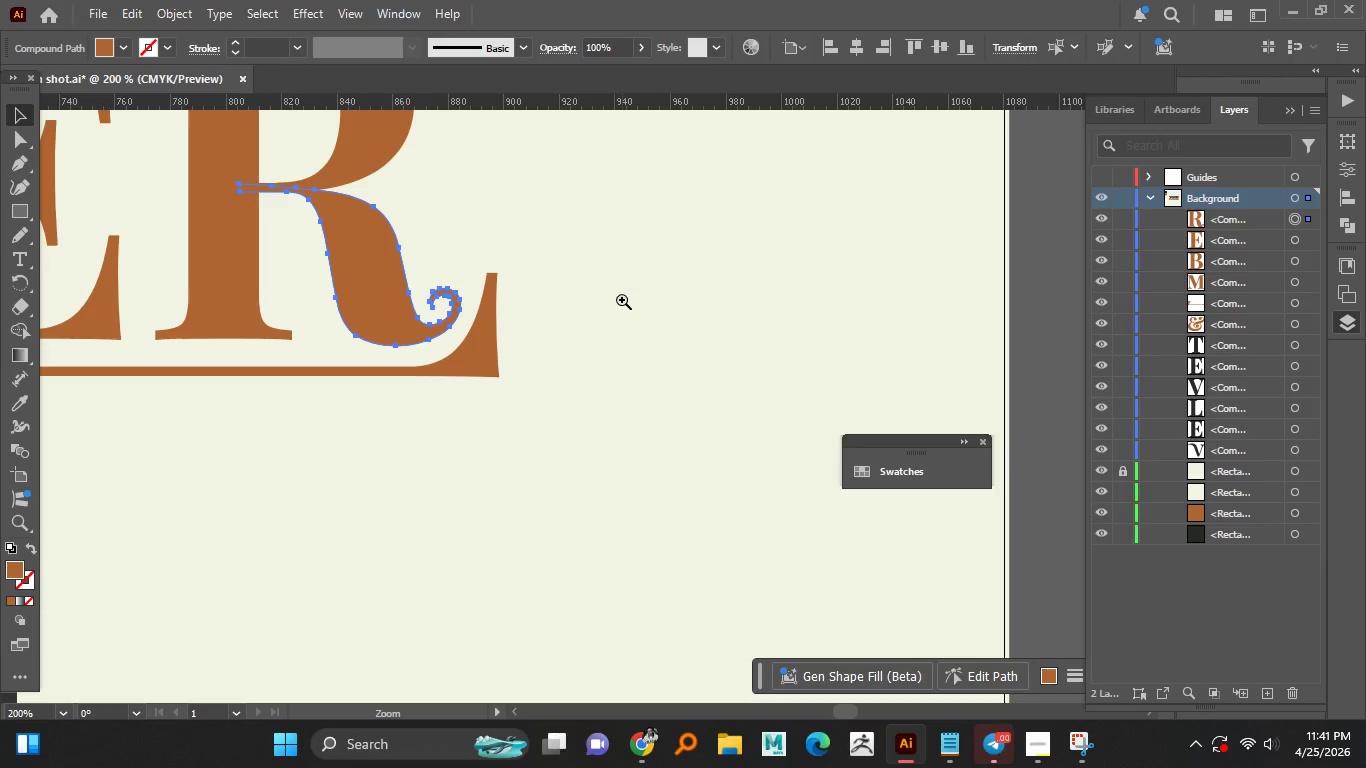 
key(Control+Shift+Z)
 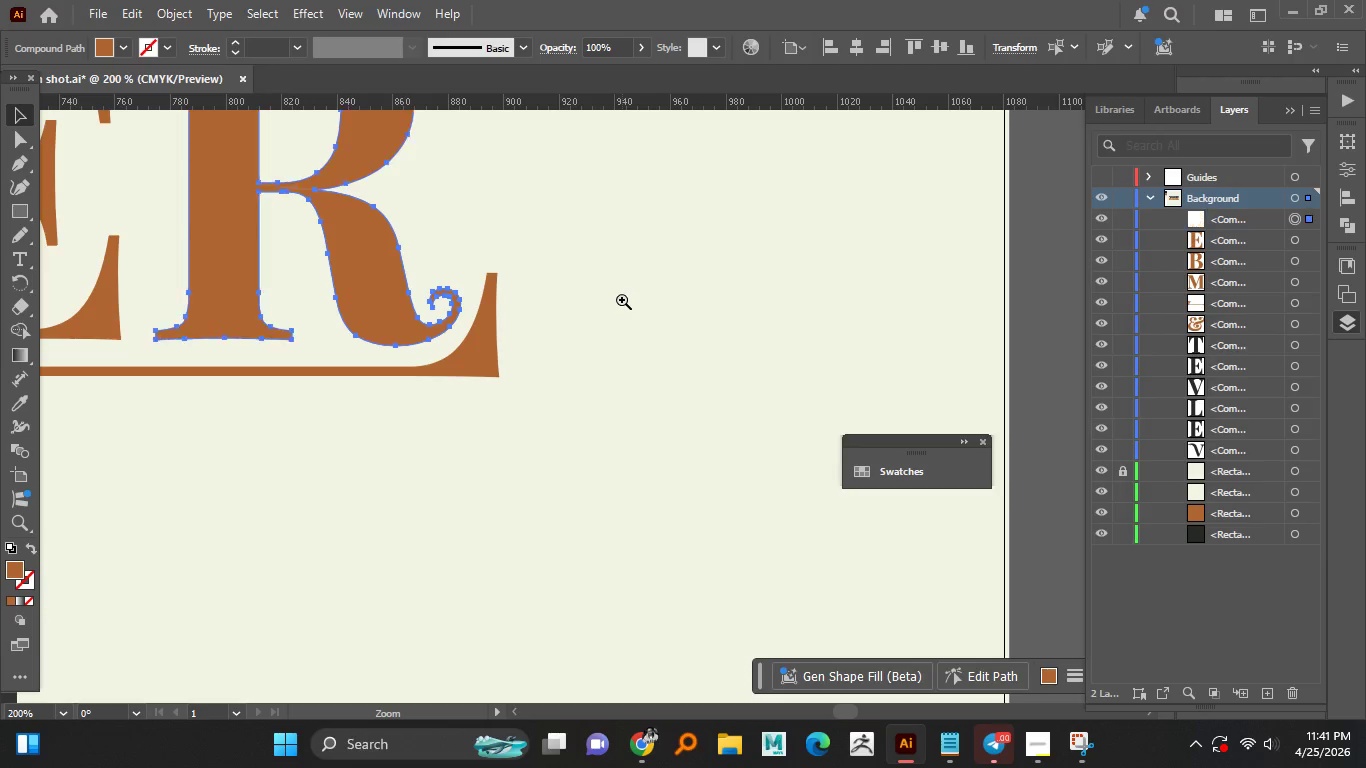 
key(Control+Shift+Z)
 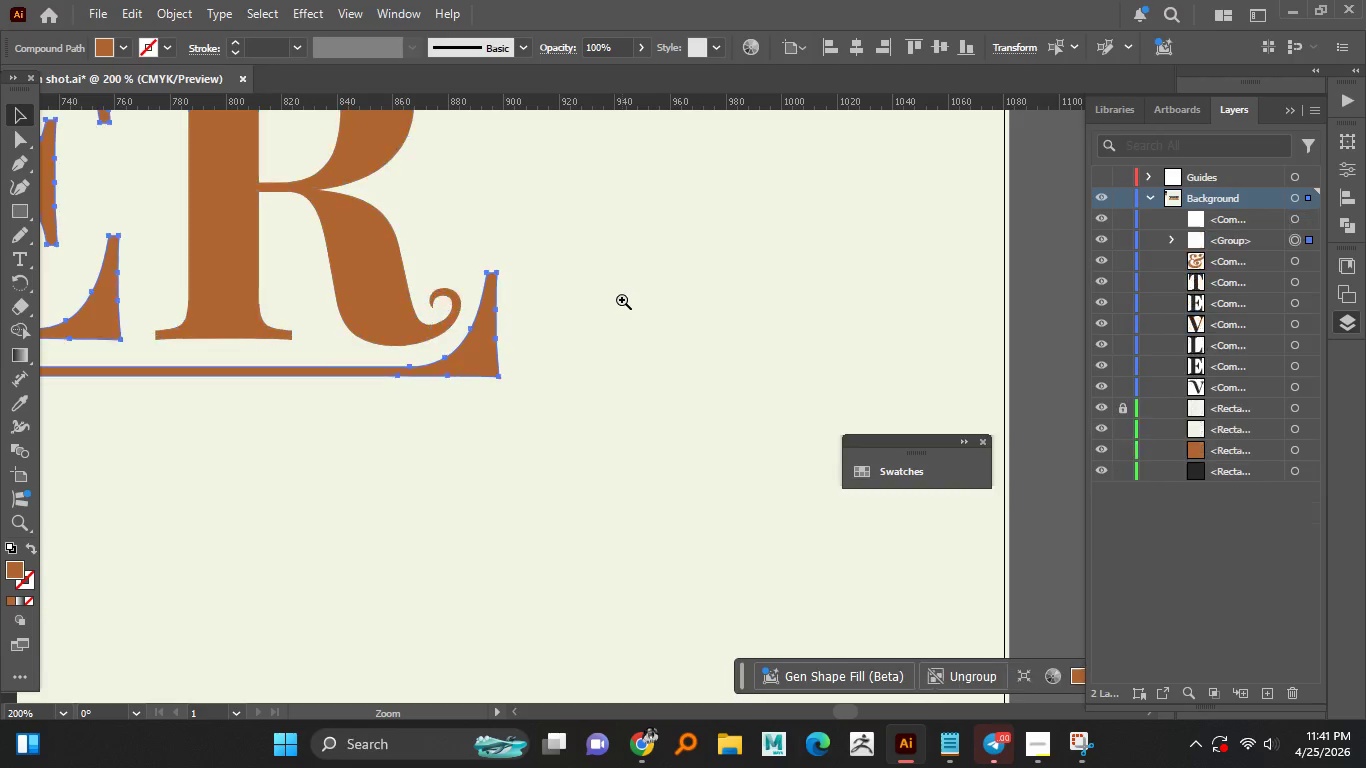 
key(Control+Shift+Z)
 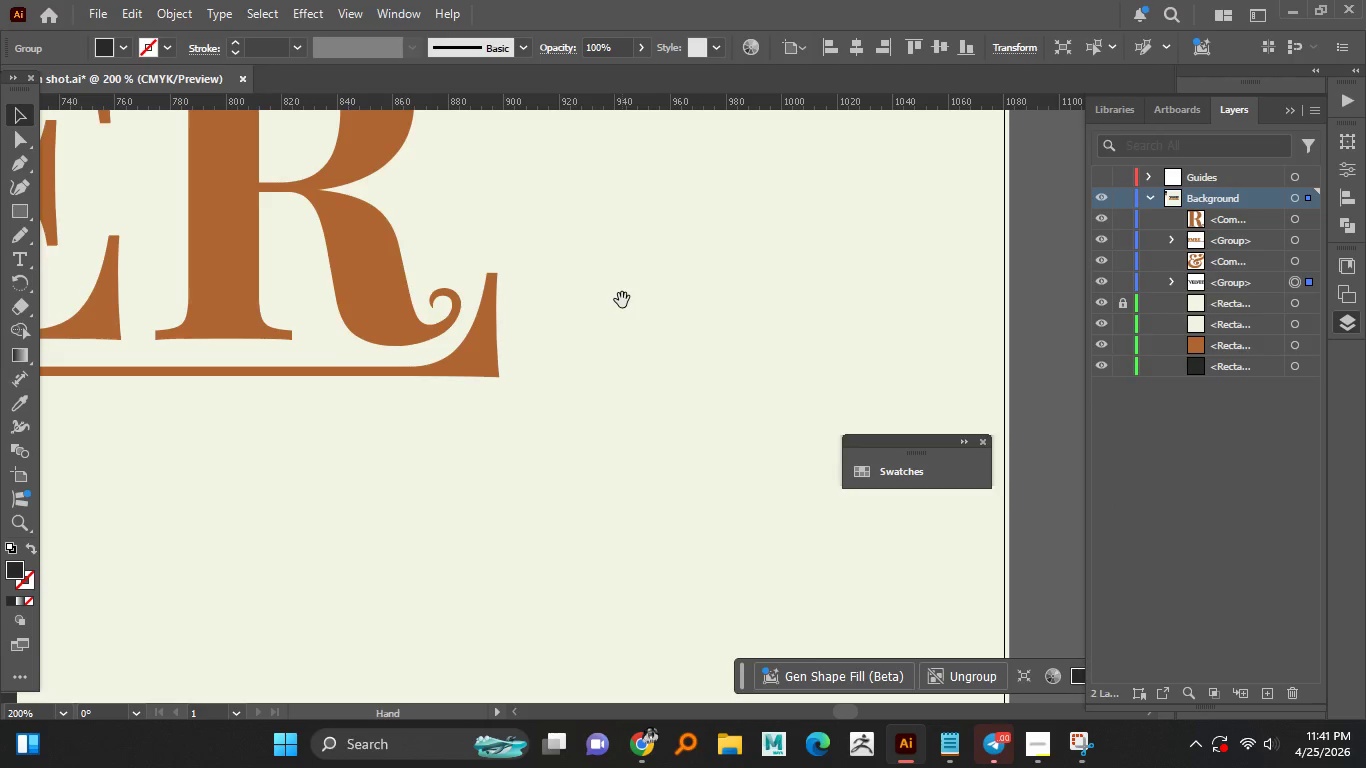 
hold_key(key=AltLeft, duration=1.17)
scroll: coordinate [619, 300], scroll_direction: down, amount: 3.0
 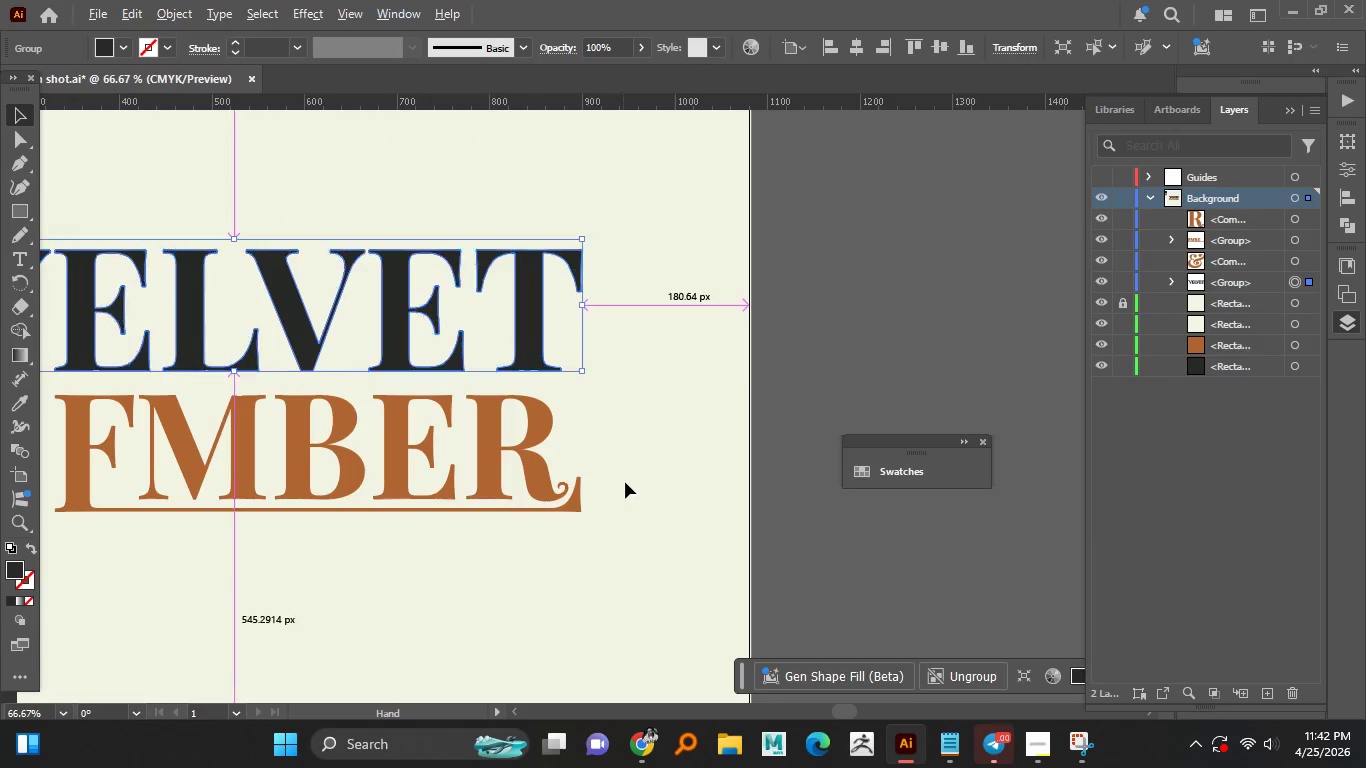 
key(Control+Shift+Z)
 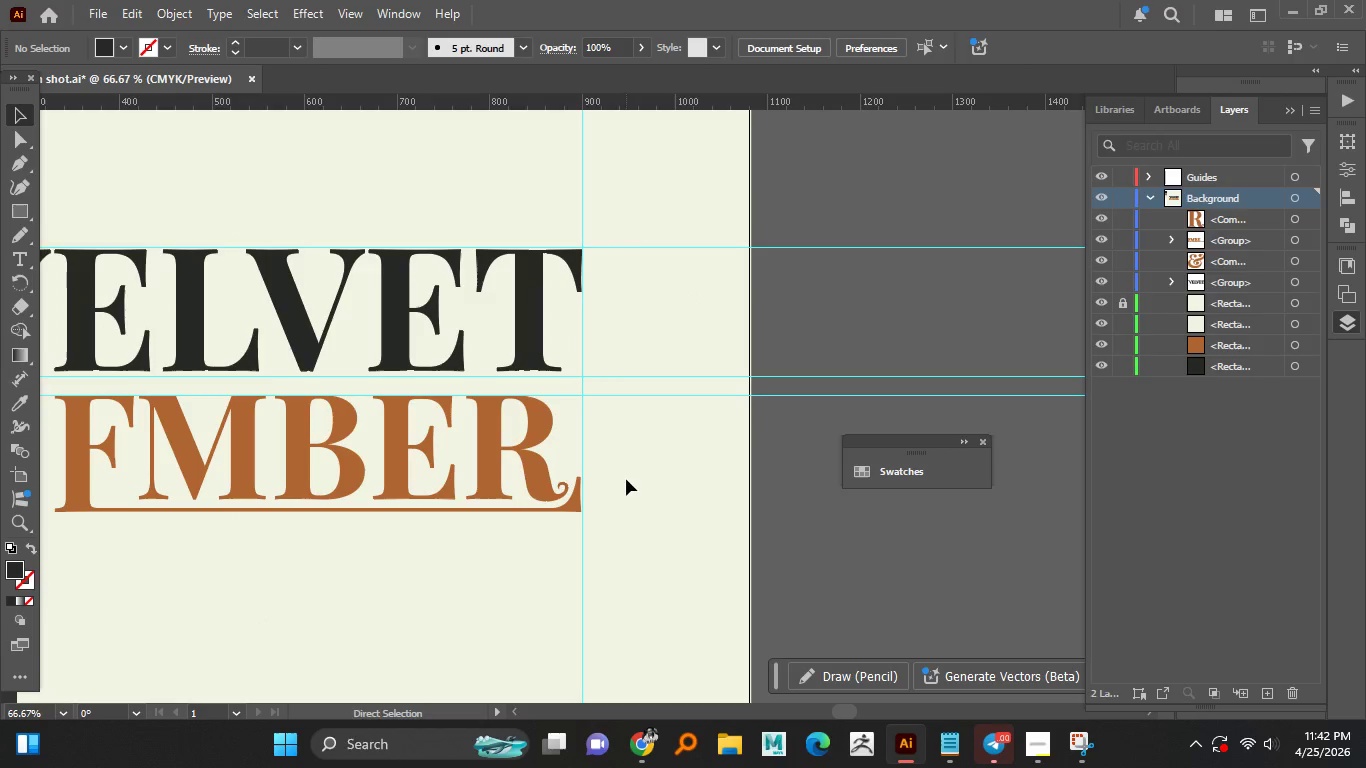 
hold_key(key=AltLeft, duration=0.48)
scroll: coordinate [627, 477], scroll_direction: down, amount: 2.0
 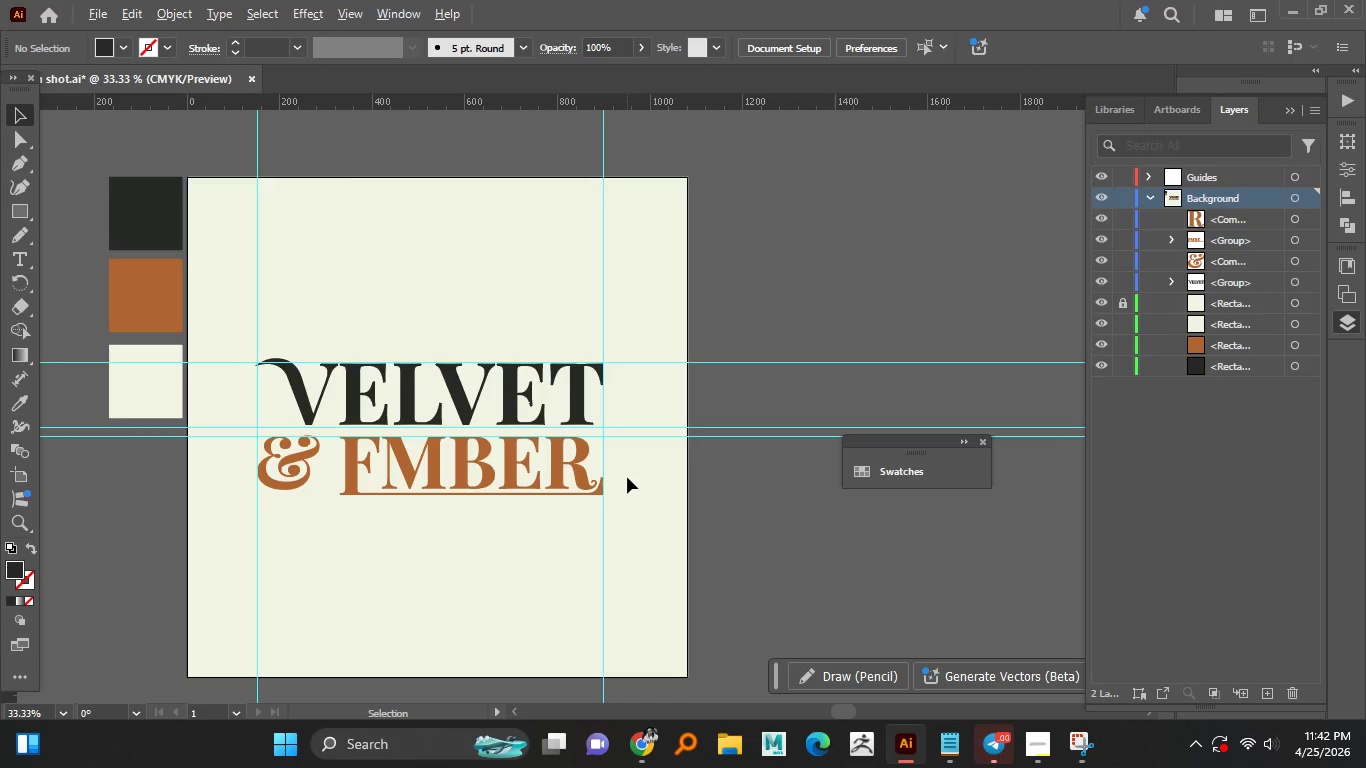 
key(Control+Shift+Z)
 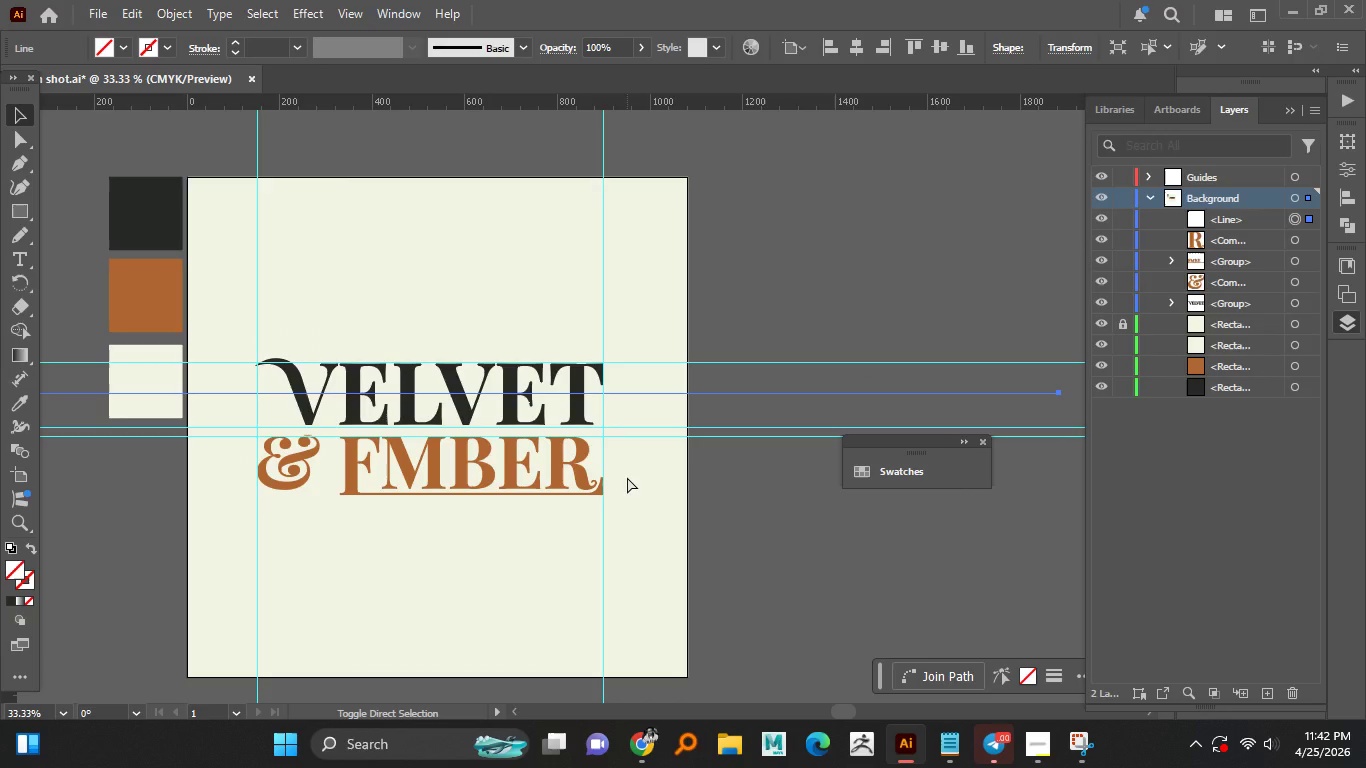 
key(Control+Shift+Z)
 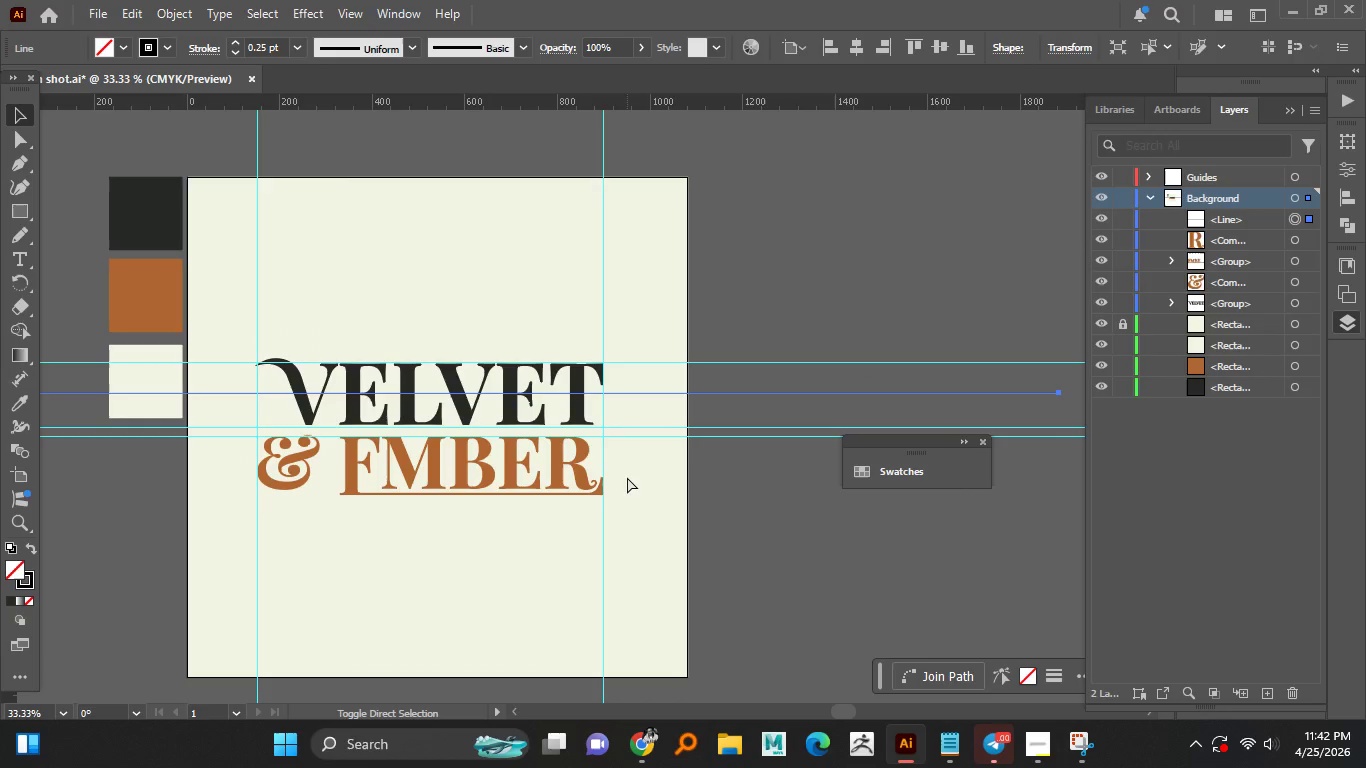 
key(Control+Shift+Z)
 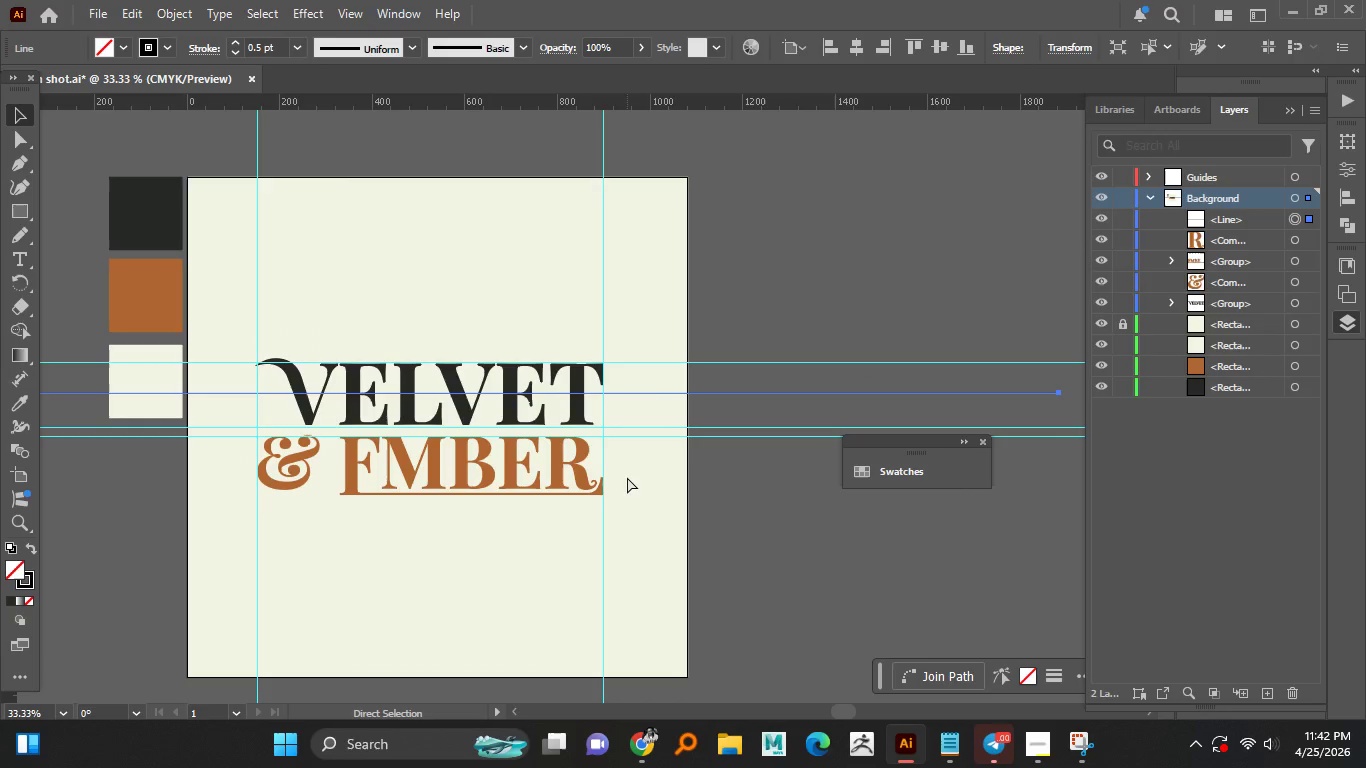 
key(Control+Z)
 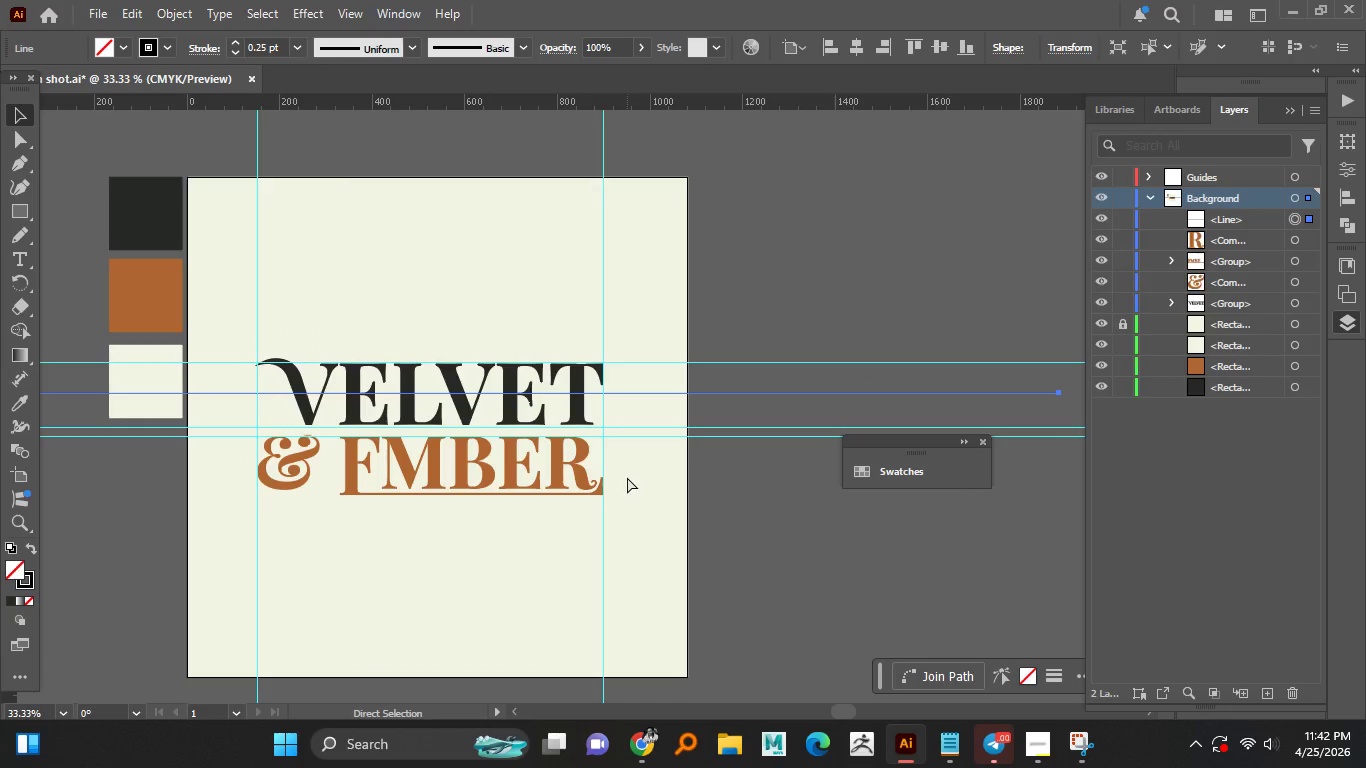 
key(Control+Z)
 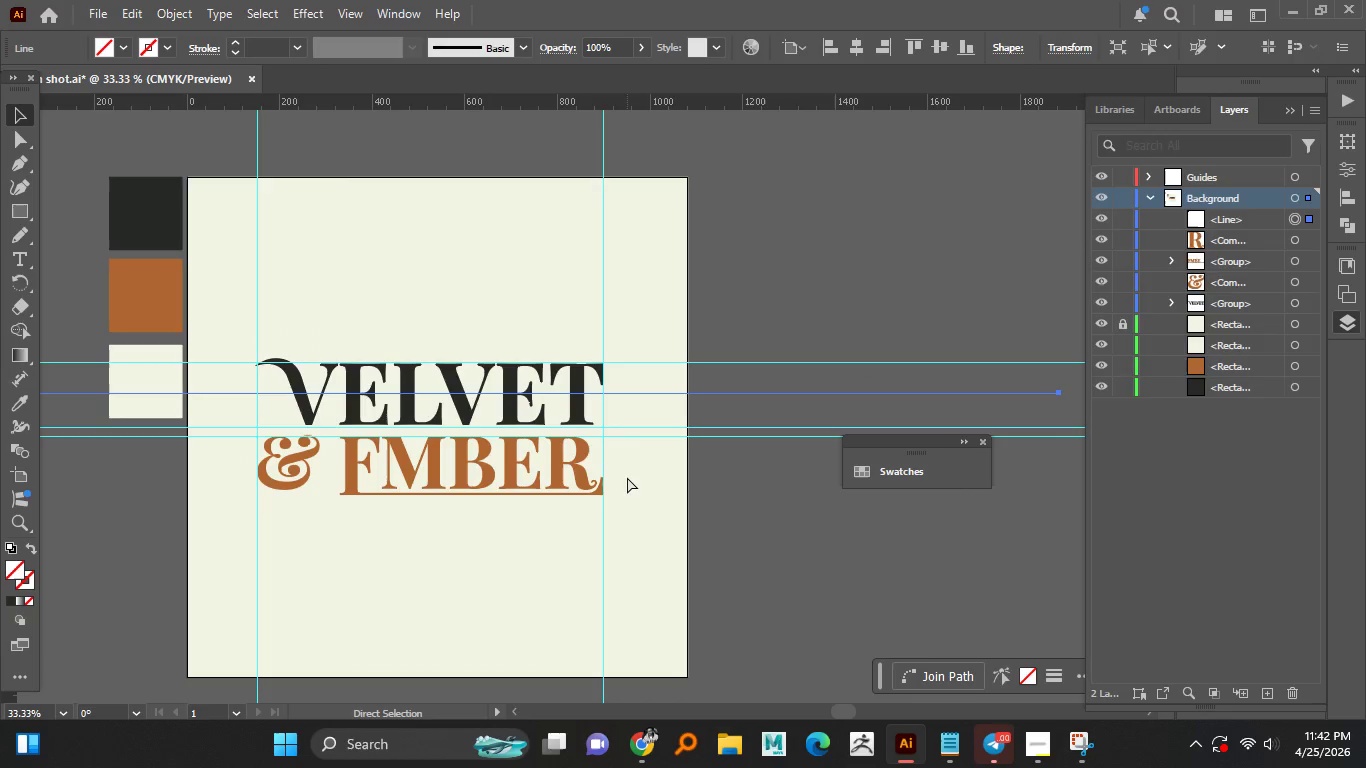 
key(Control+Z)
 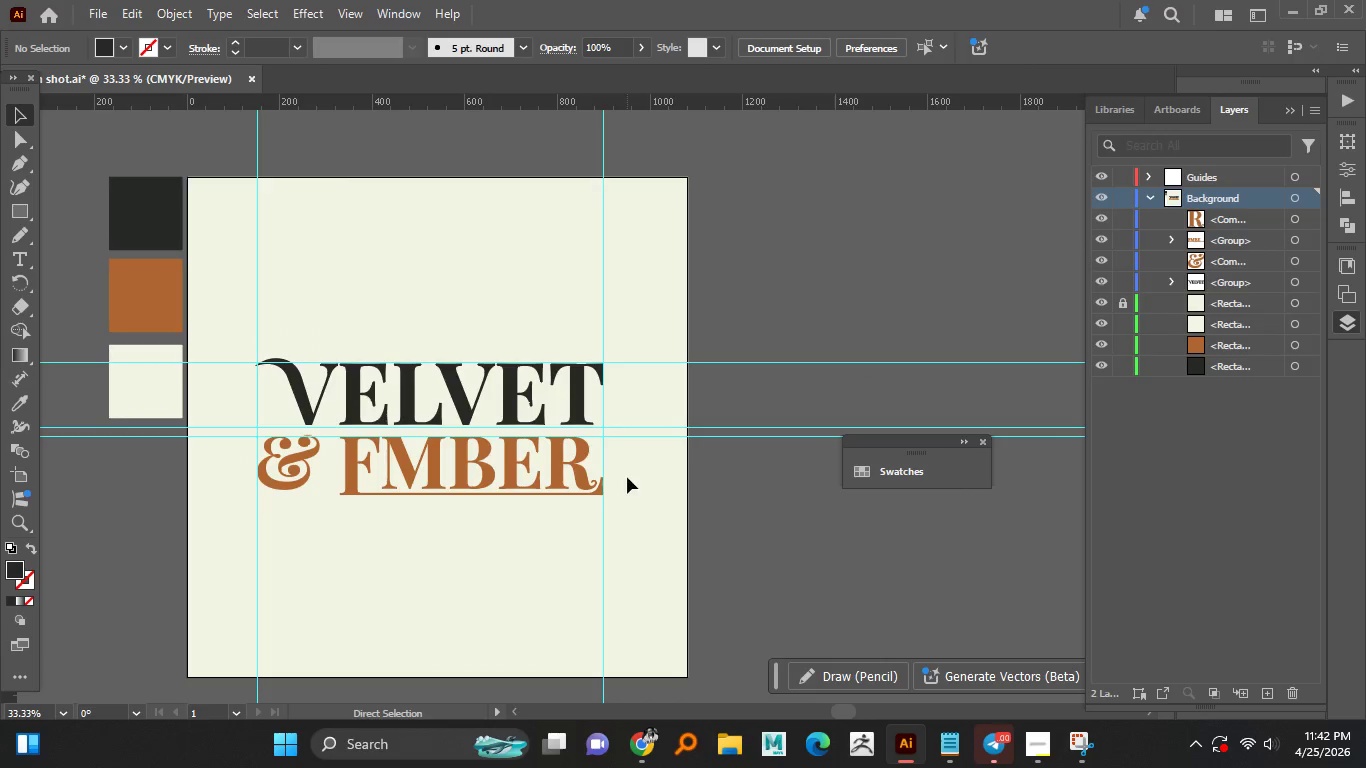 
hold_key(key=AltLeft, duration=0.89)
 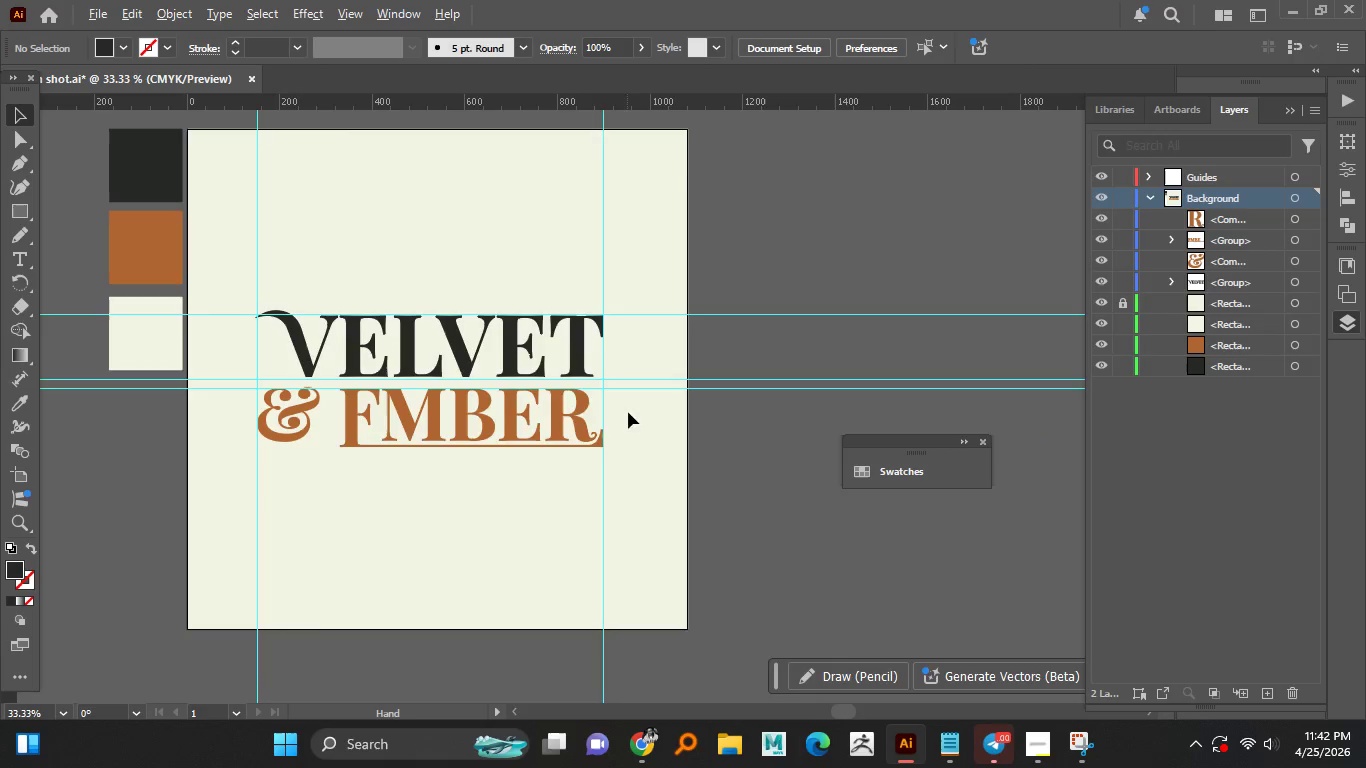 
hold_key(key=AltLeft, duration=0.44)
 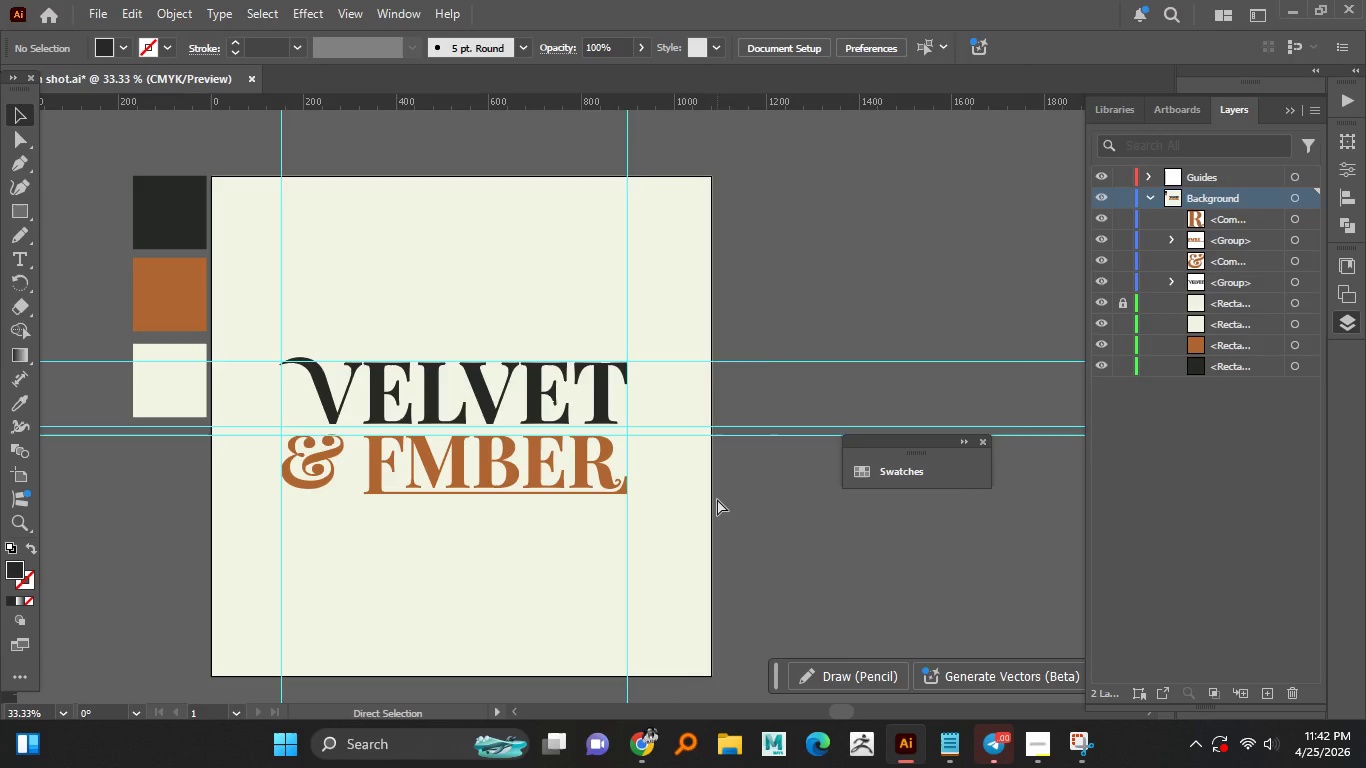 
key(Control+Y)
 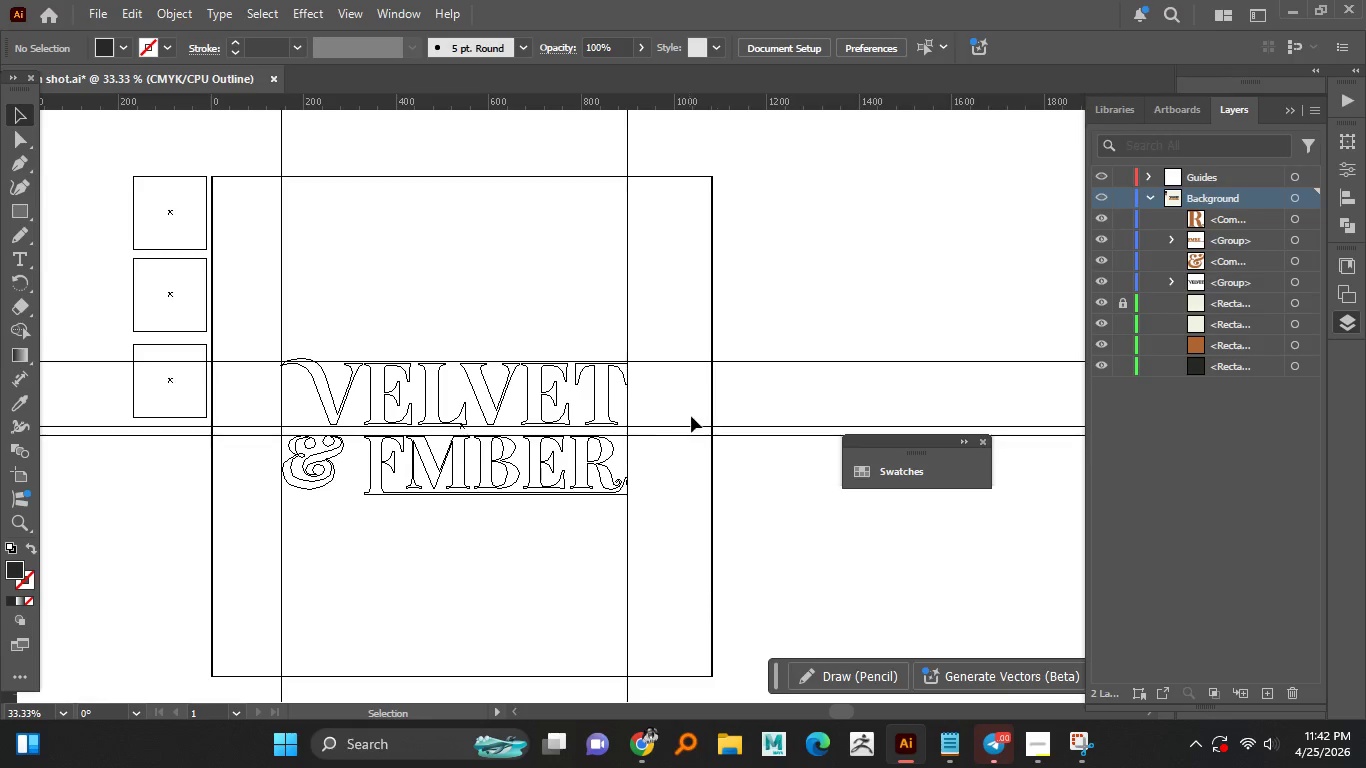 
hold_key(key=AltLeft, duration=1.34)
 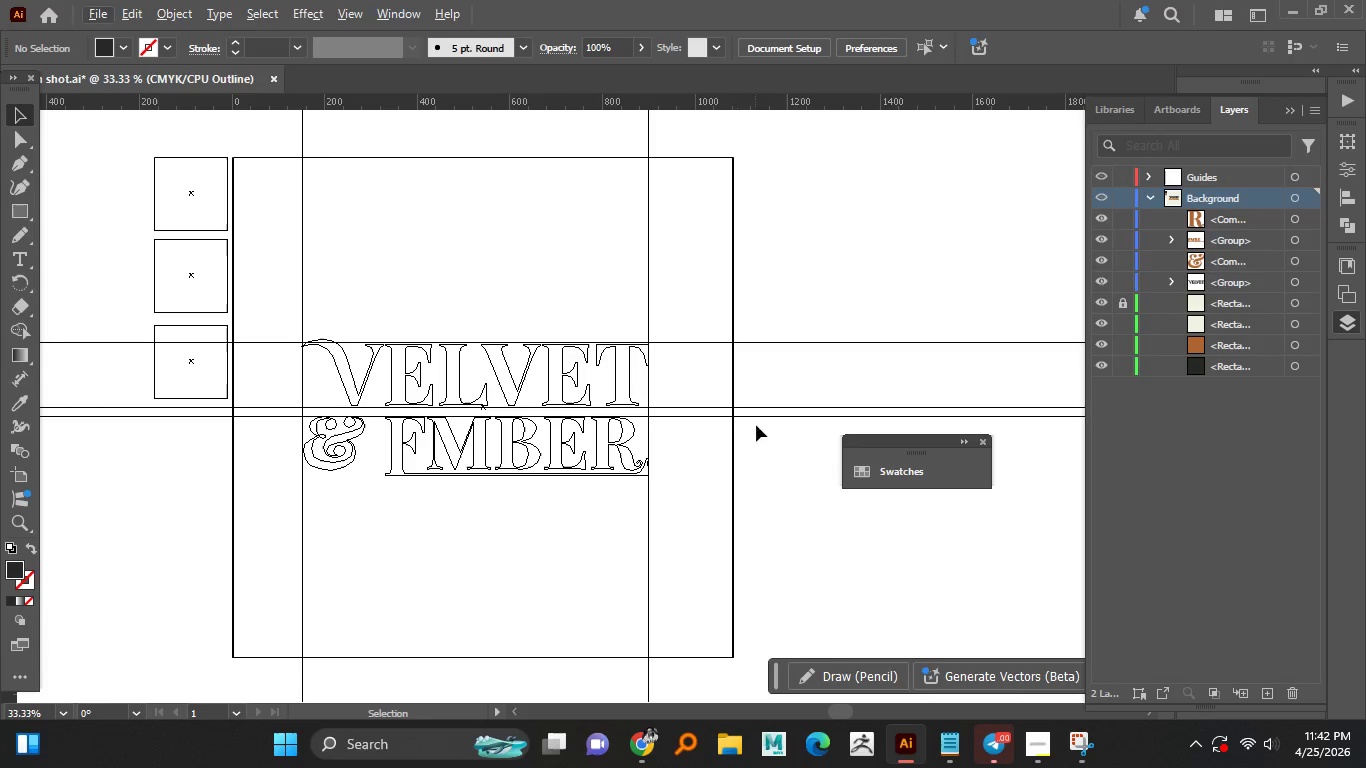 
hold_key(key=AltLeft, duration=1.11)
 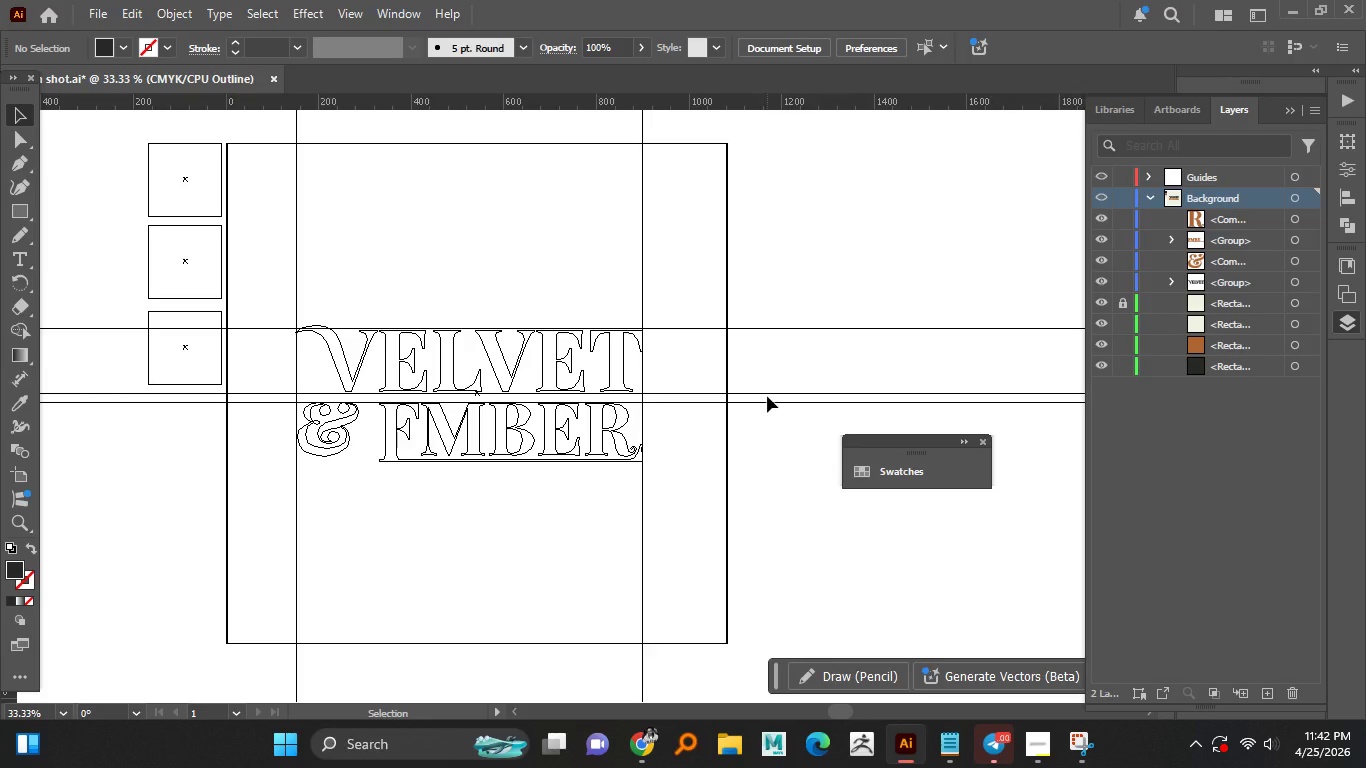 
hold_key(key=AltLeft, duration=27.94)
left_click([1078, 744])
 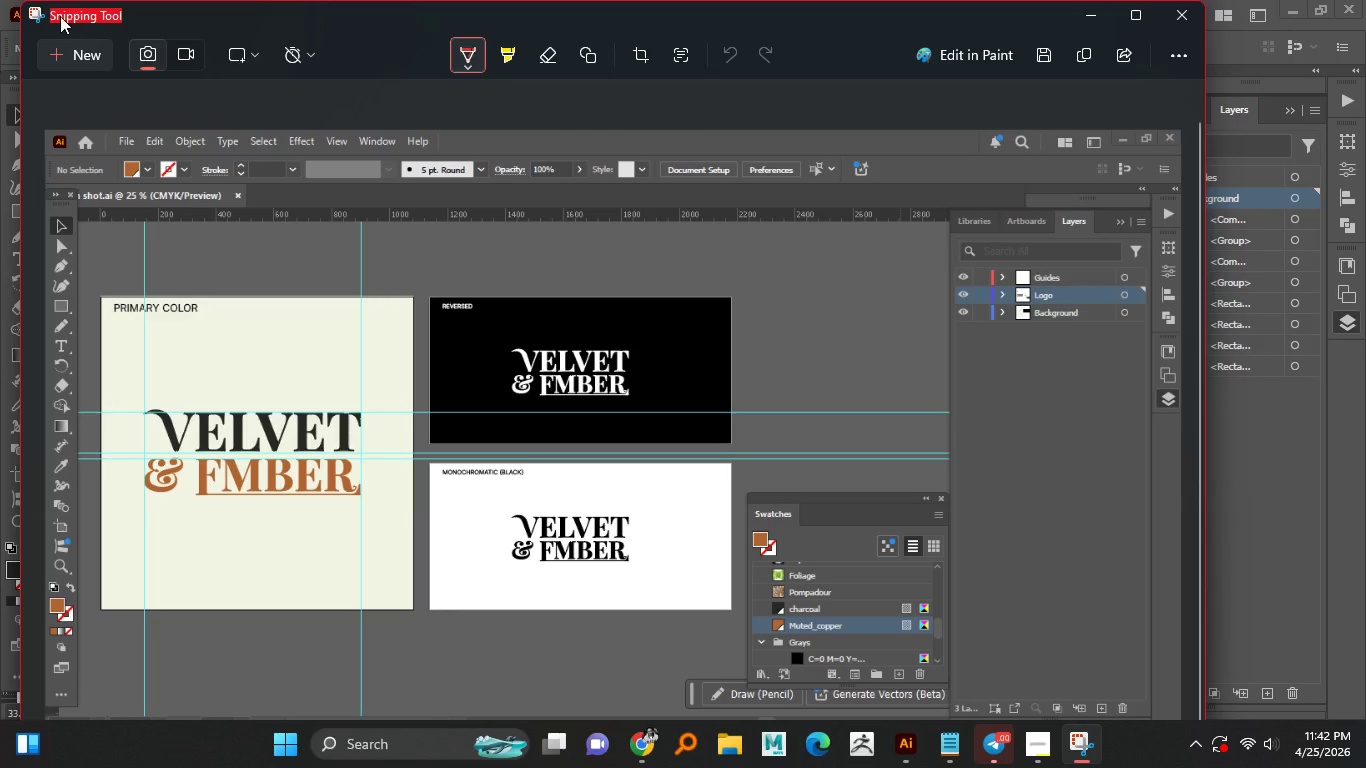 
left_click([75, 47])
 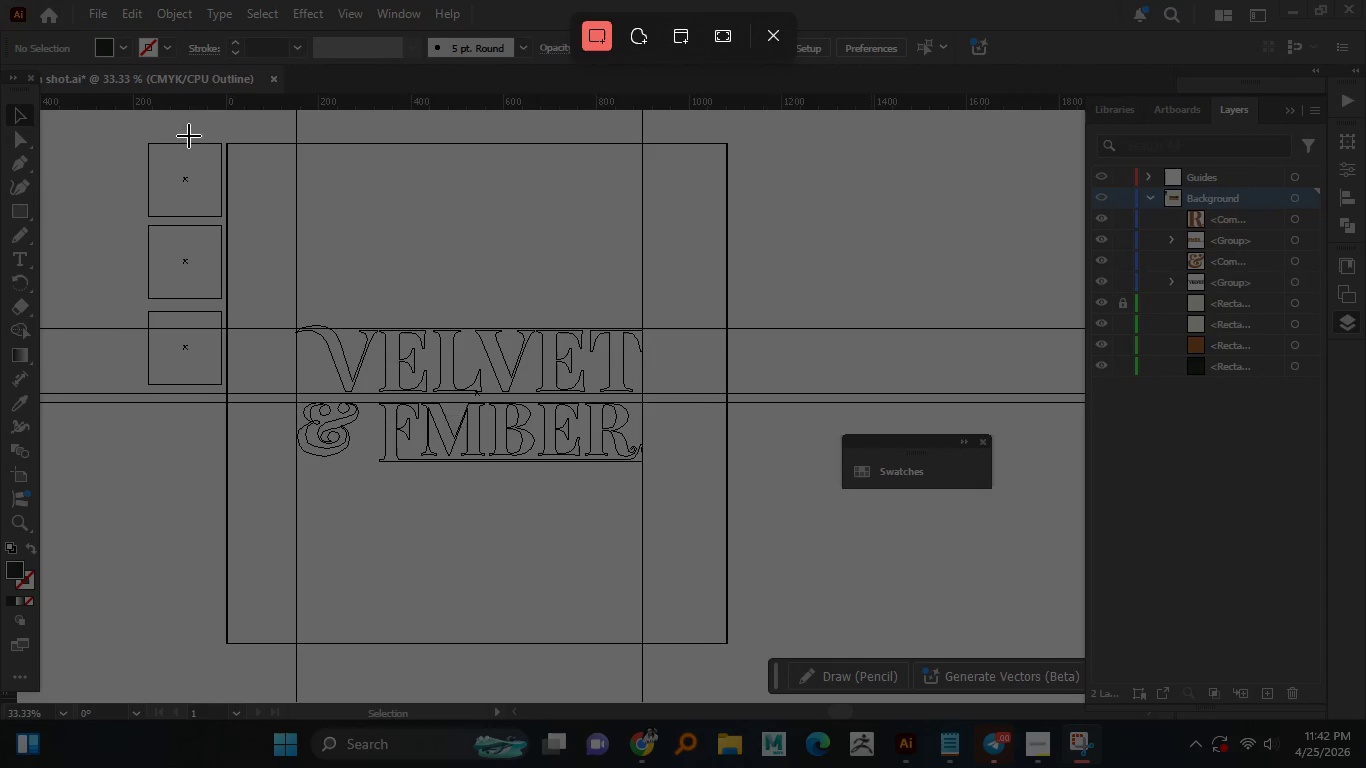 
left_click_drag(start_coordinate=[112, 110], to_coordinate=[795, 693])
 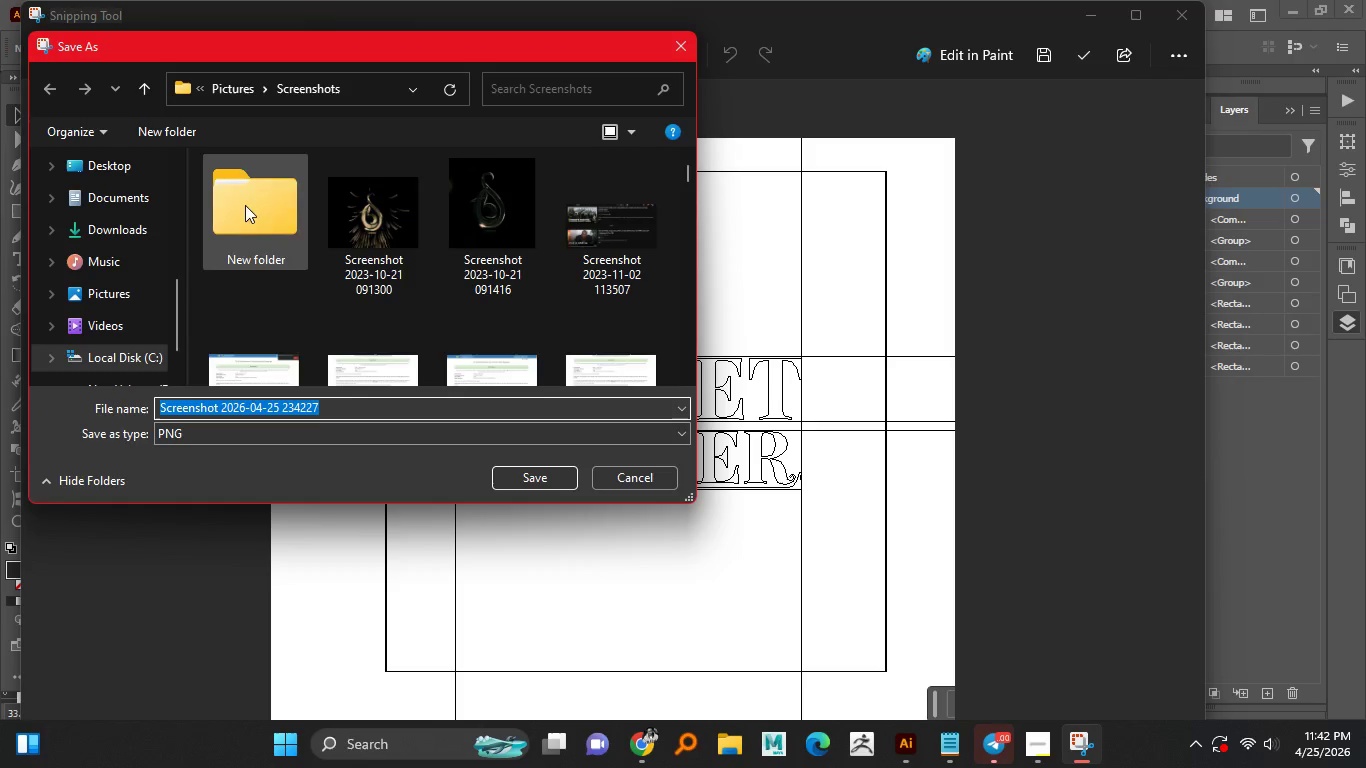 
left_click([136, 205])
 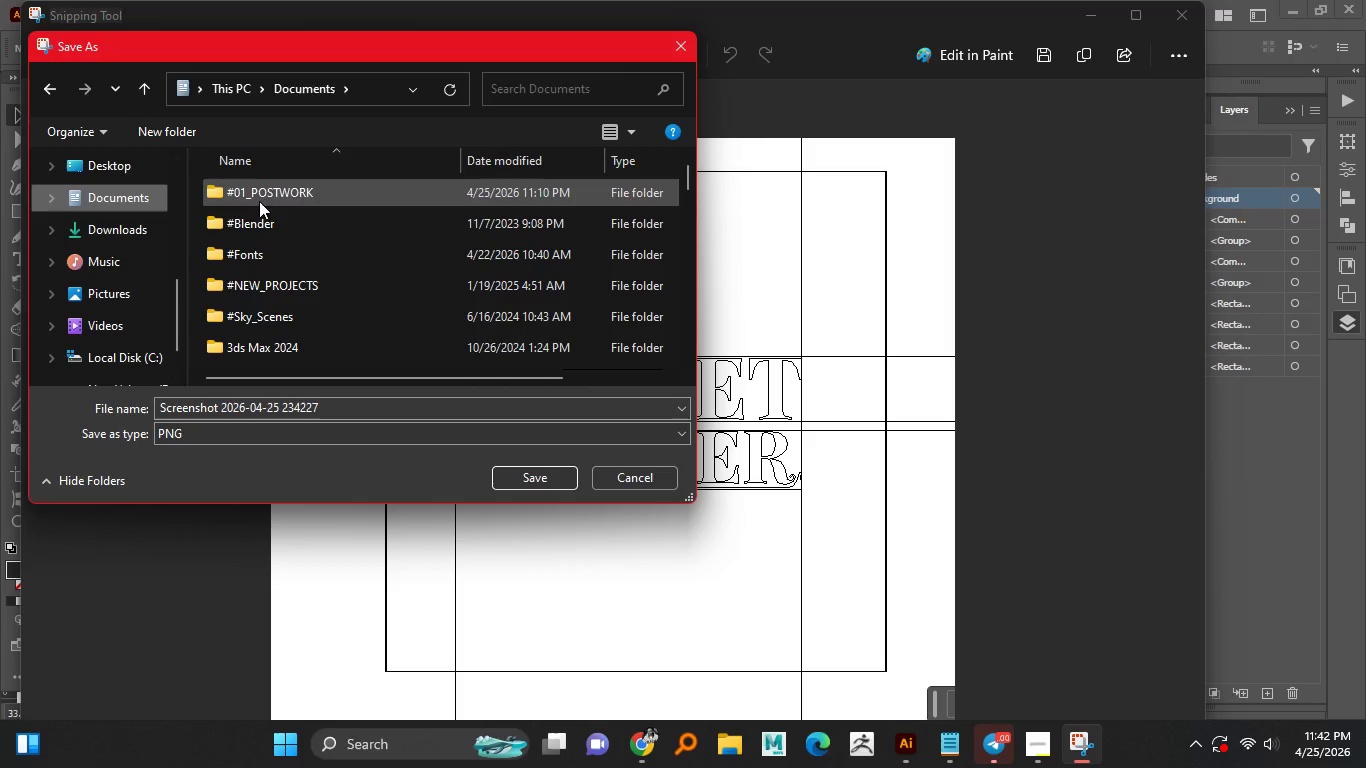 
double_click([261, 199])
 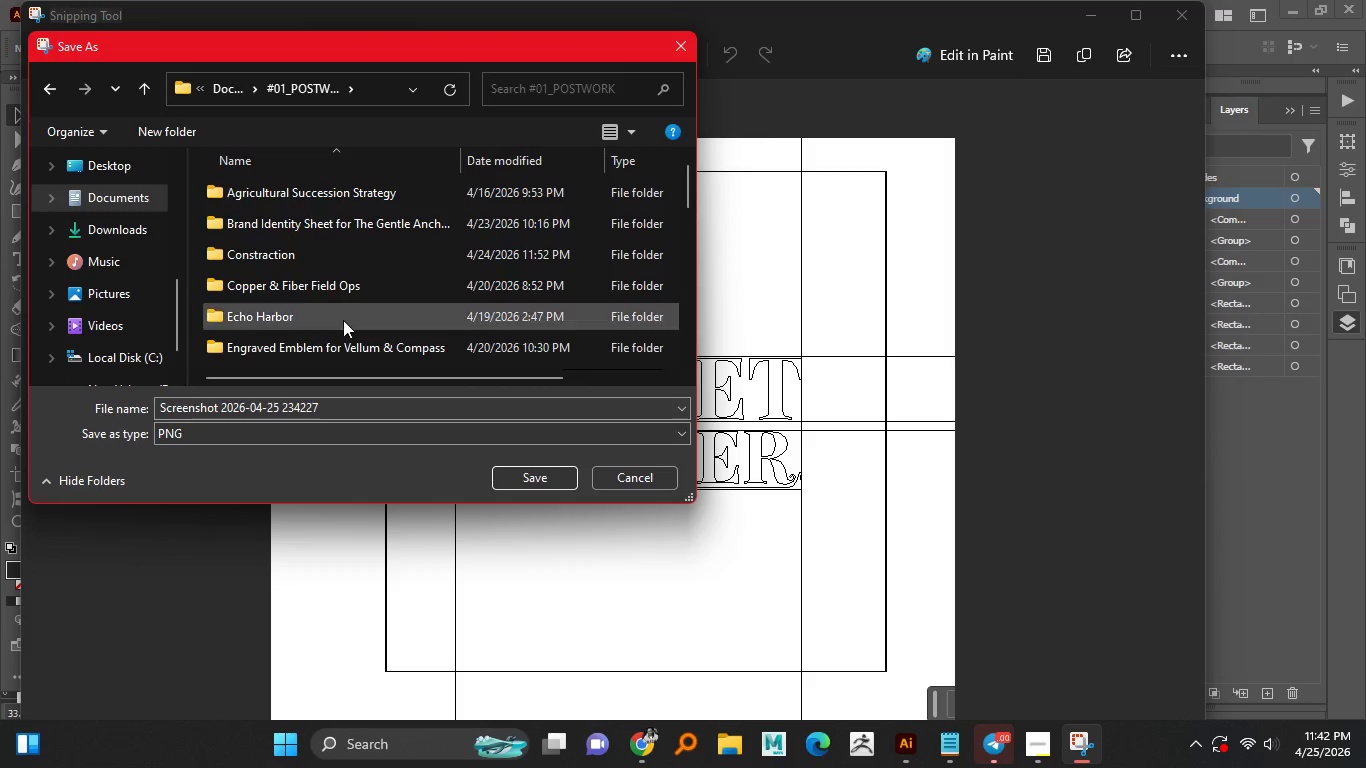 
scroll: coordinate [343, 320], scroll_direction: down, amount: 2.0
 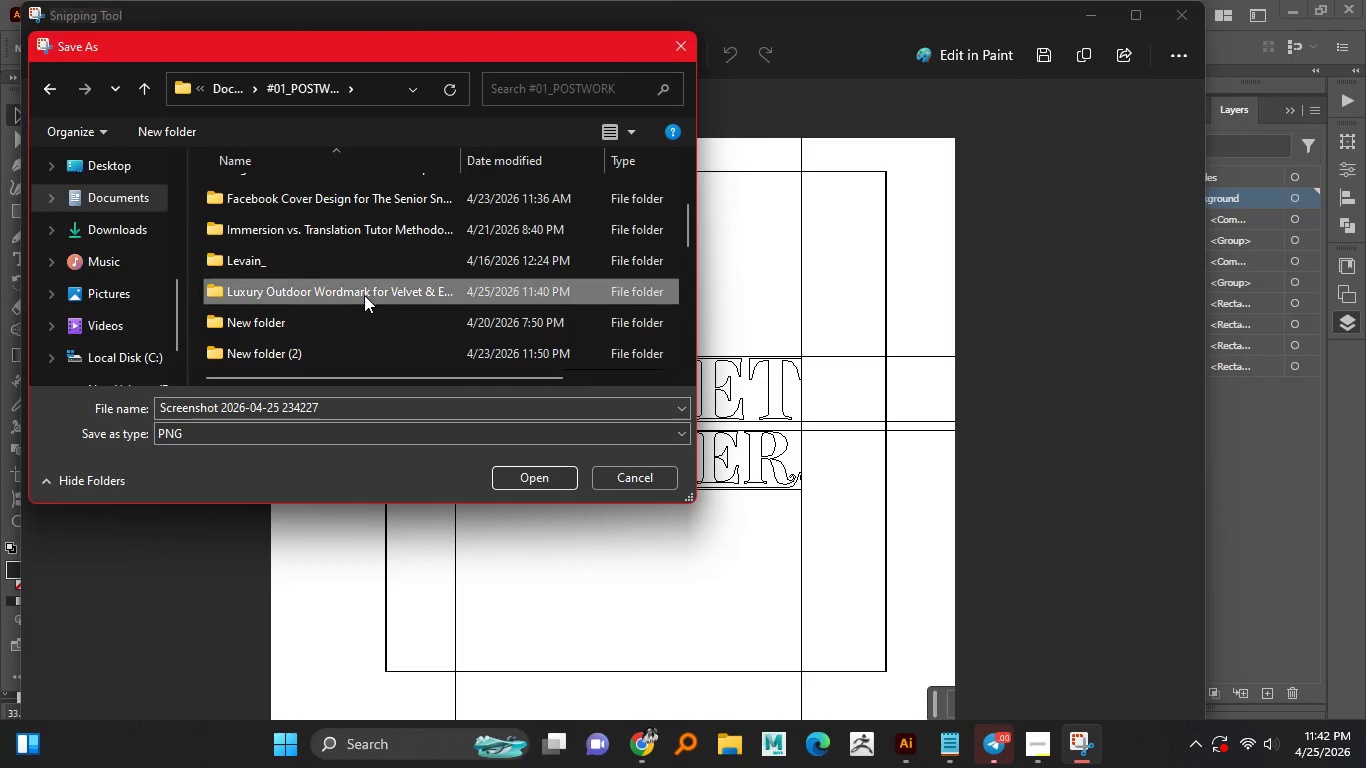 
double_click([364, 295])
 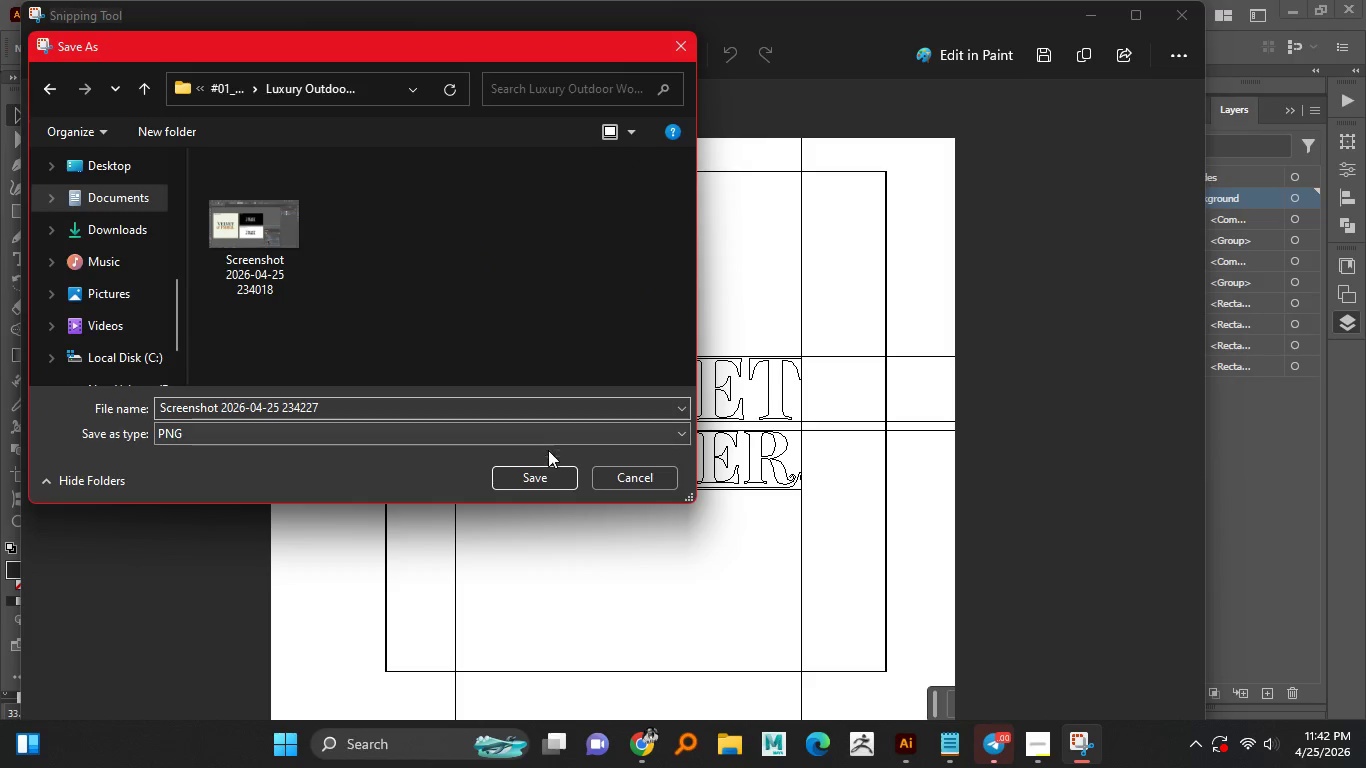 
left_click([546, 471])
 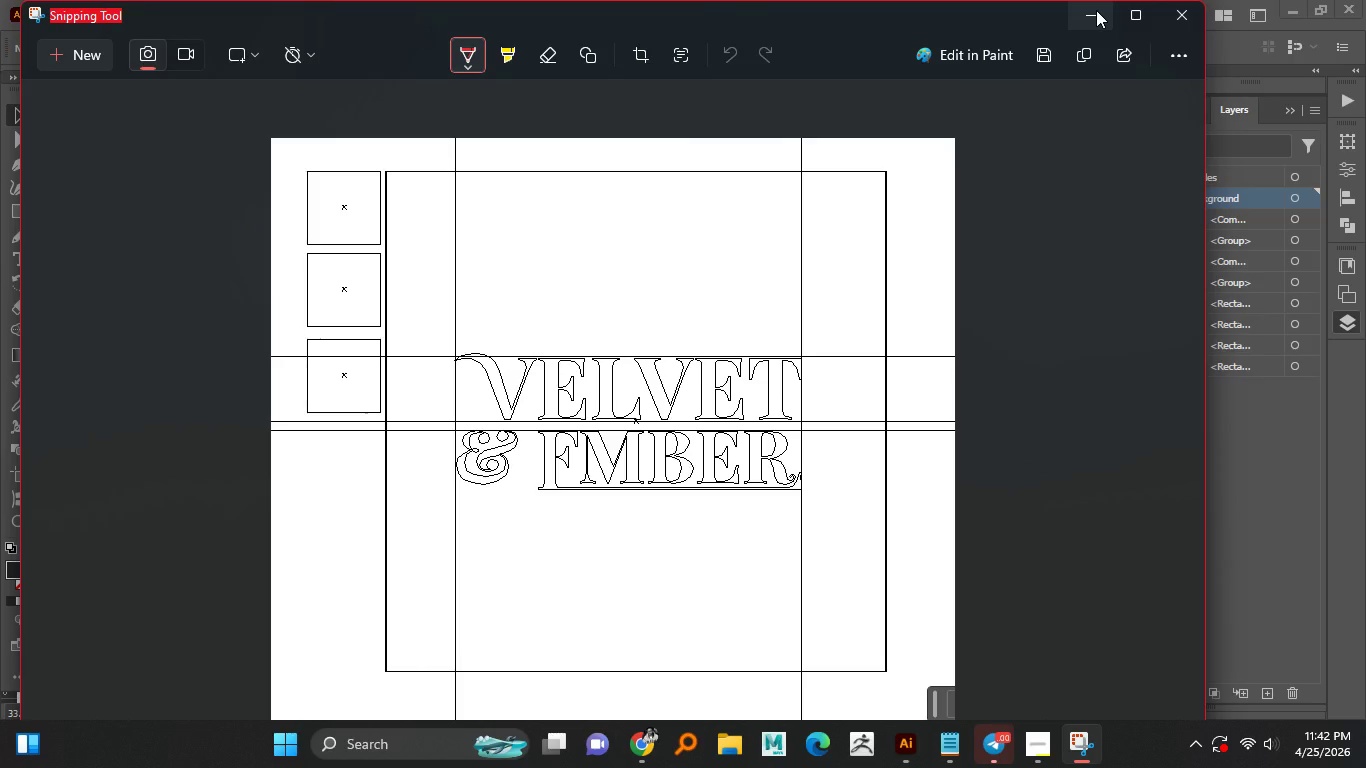 
left_click([1096, 11])
 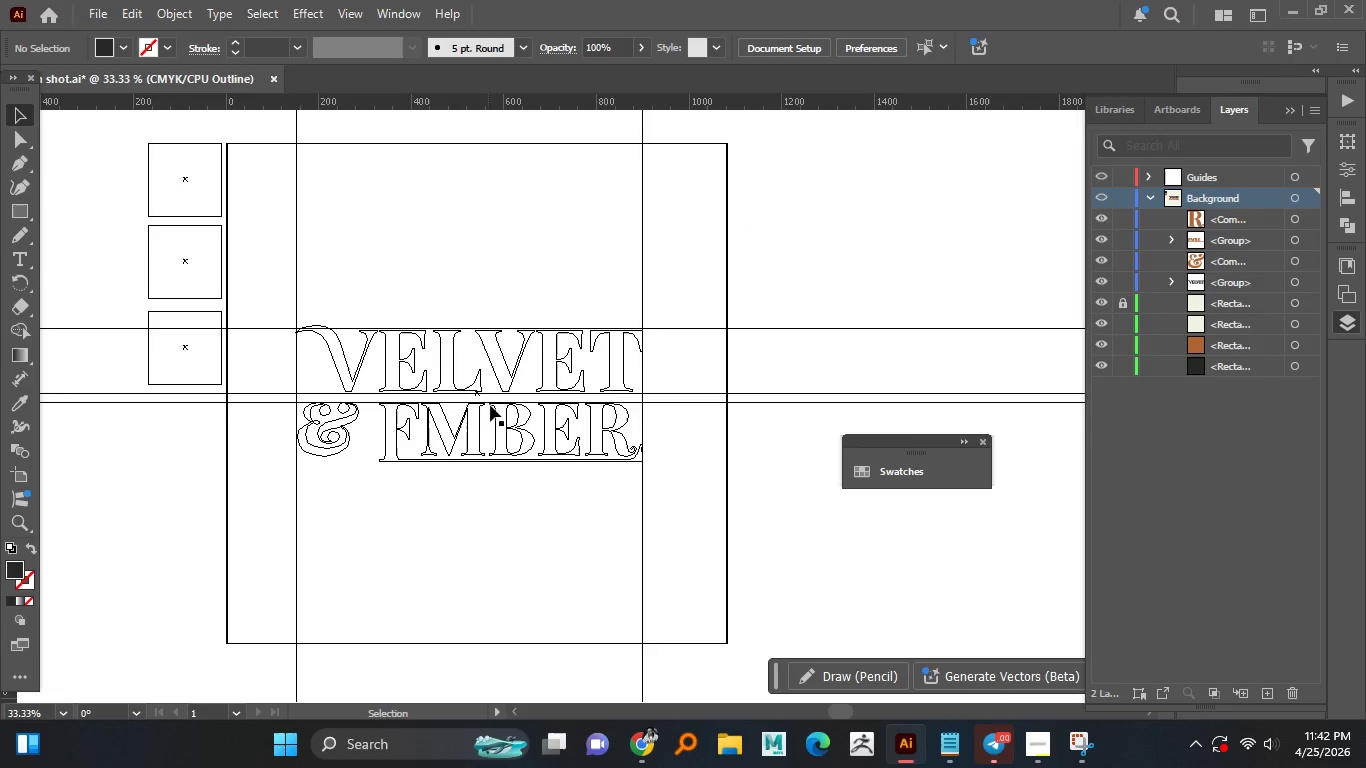 
key(Control+Y)
 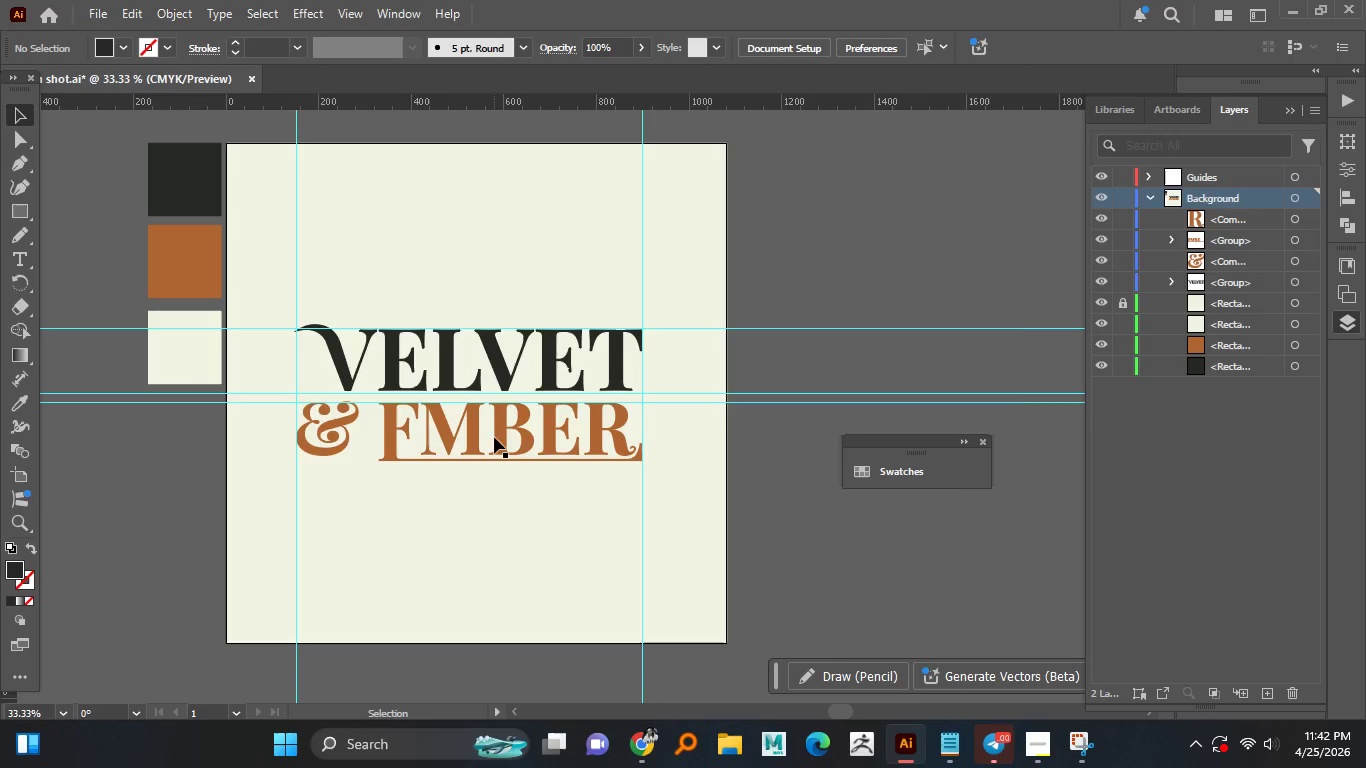 
hold_key(key=AltLeft, duration=0.5)
middle_click([499, 437])
 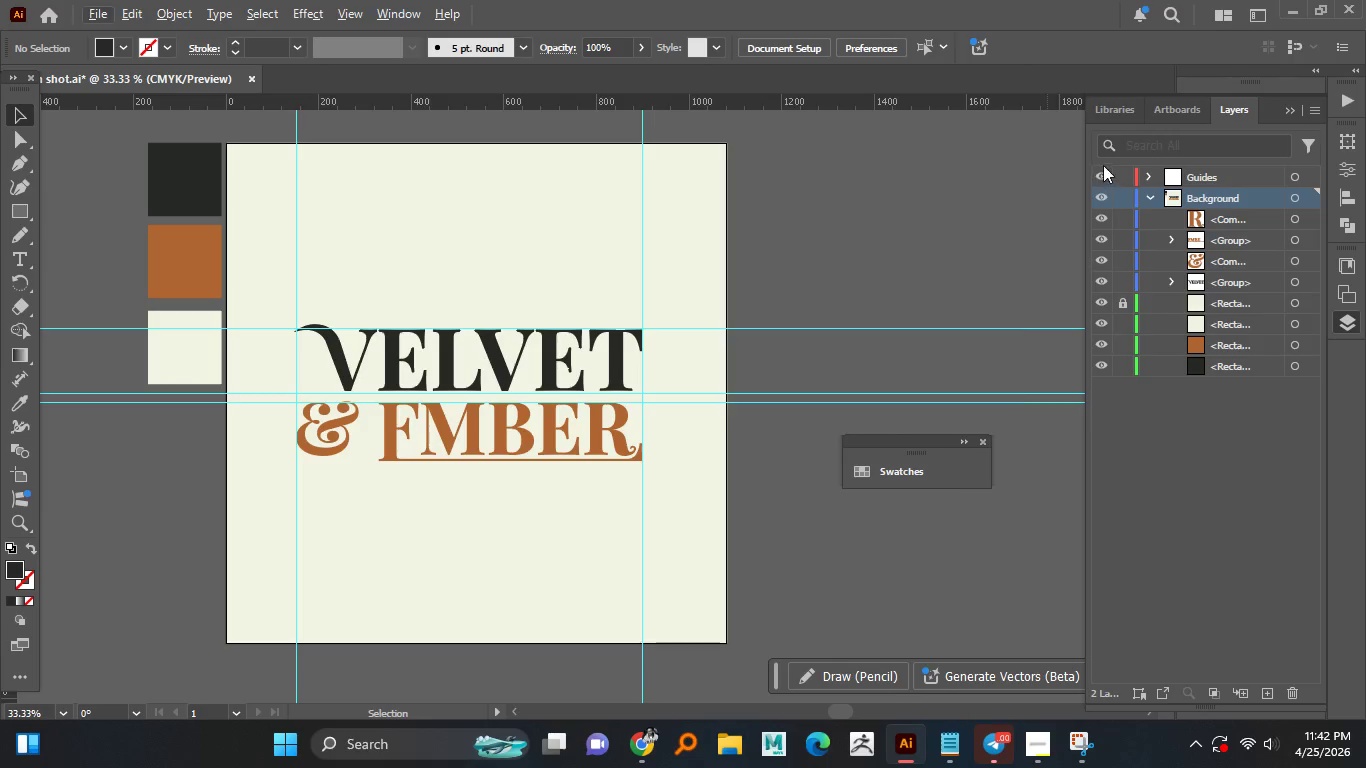 
double_click([1100, 169])
 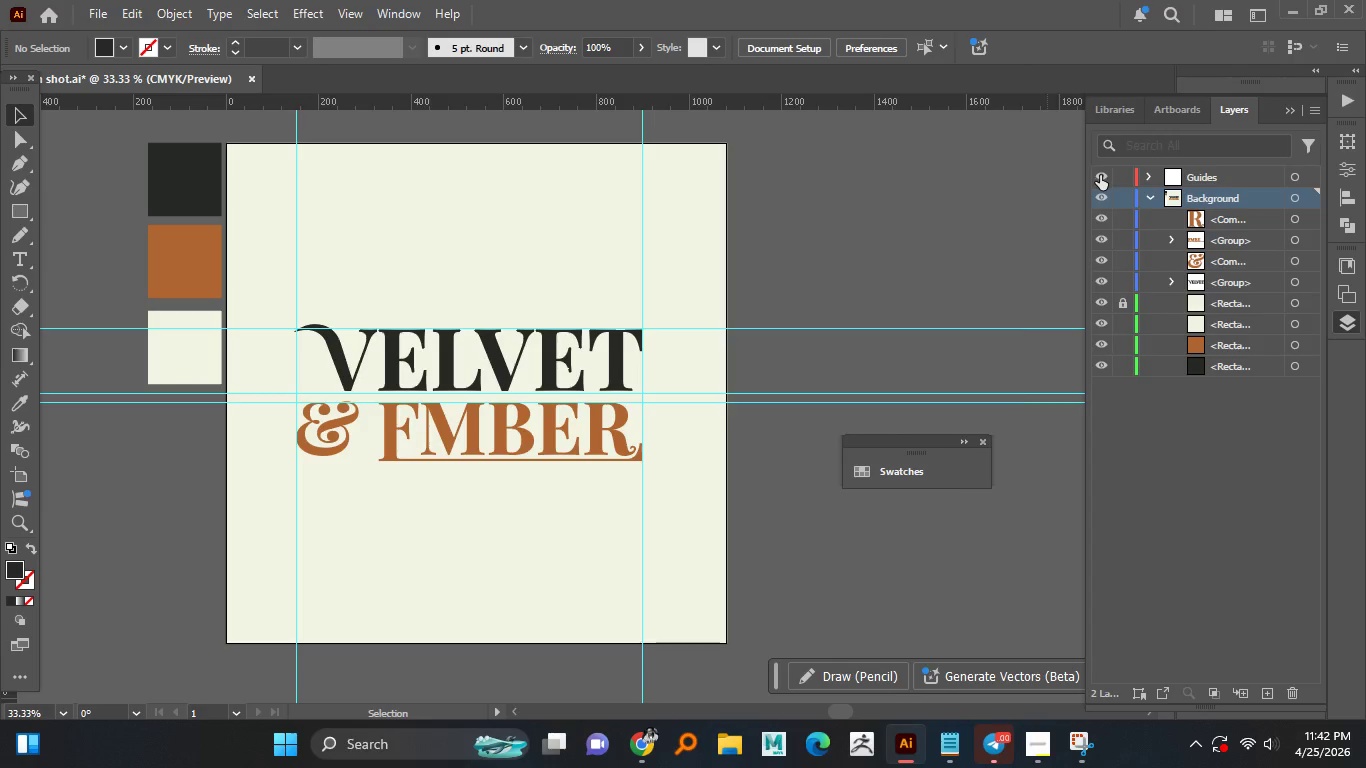 
left_click([1100, 175])
 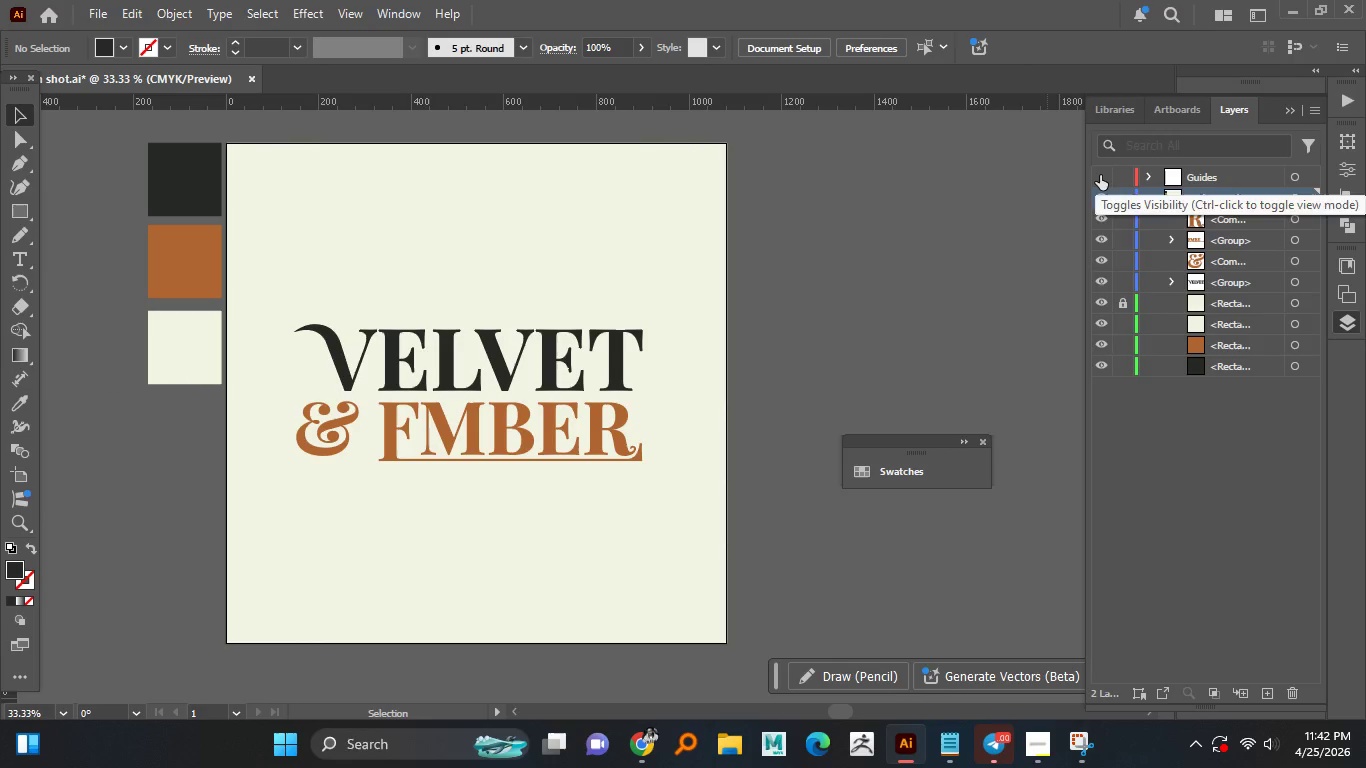 
left_click([1100, 175])
 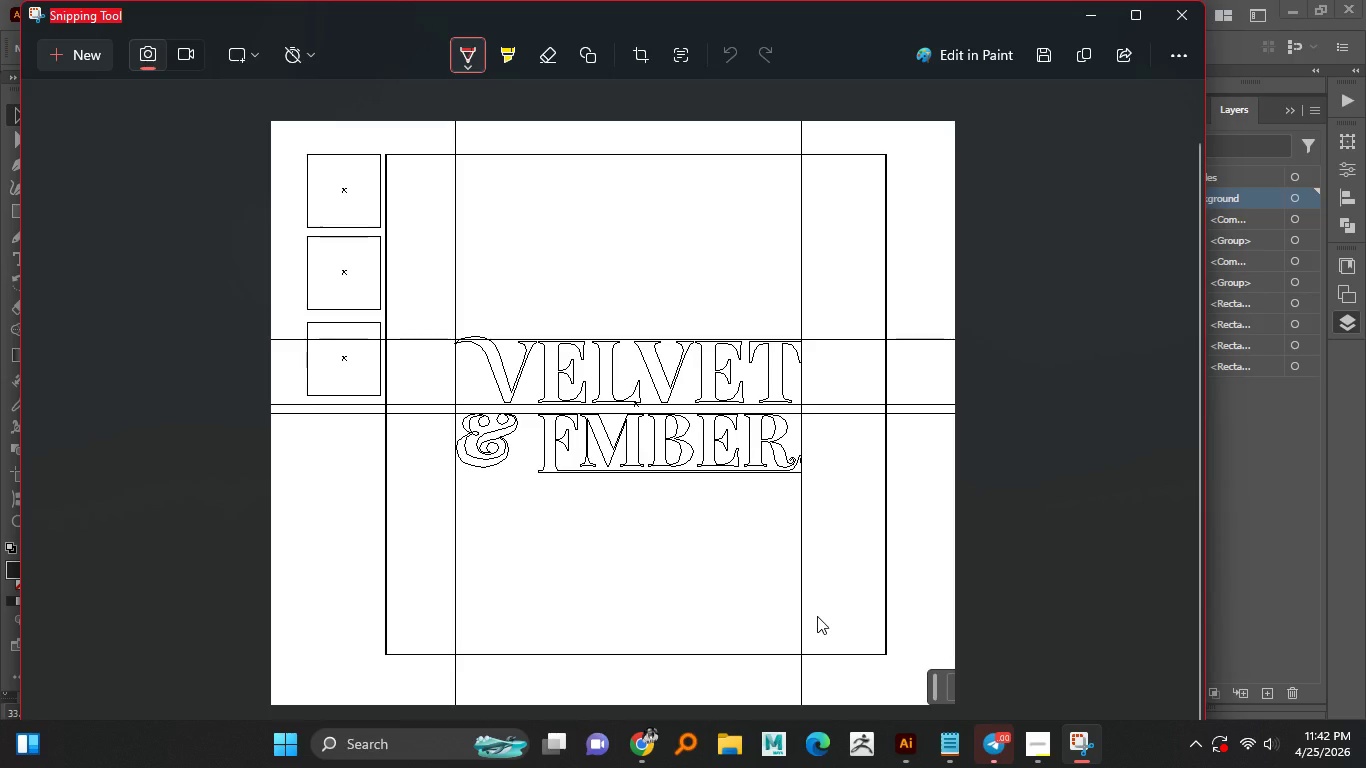 
wait(6.3)
 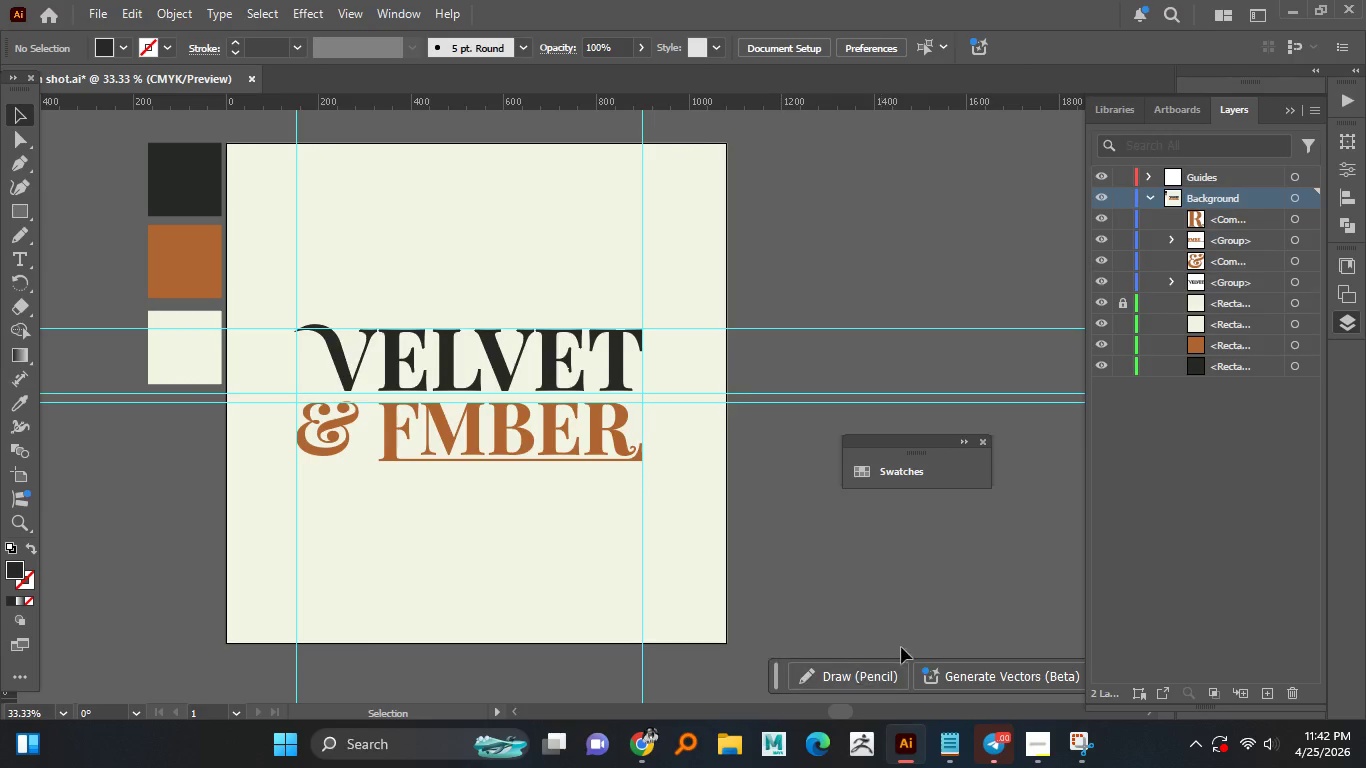 
left_click([90, 58])
 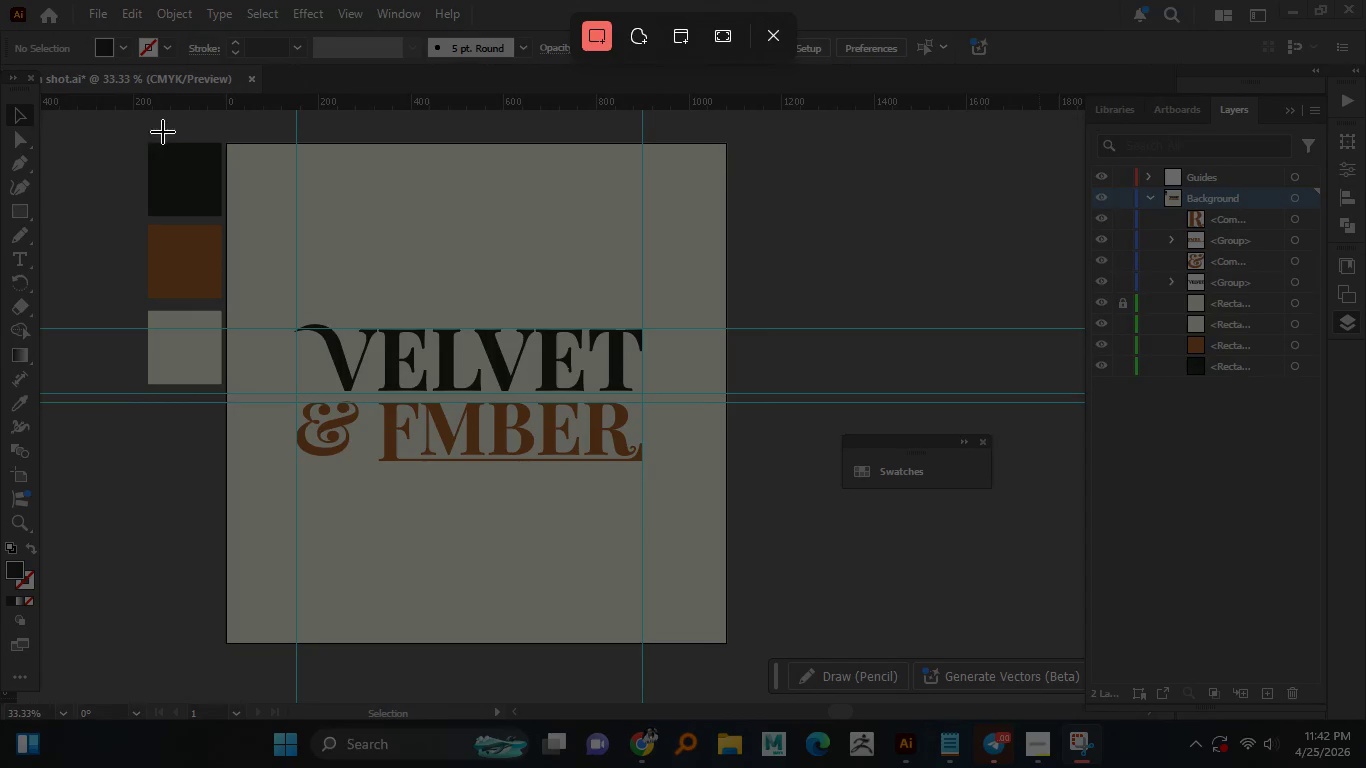 
left_click_drag(start_coordinate=[116, 116], to_coordinate=[778, 671])
 